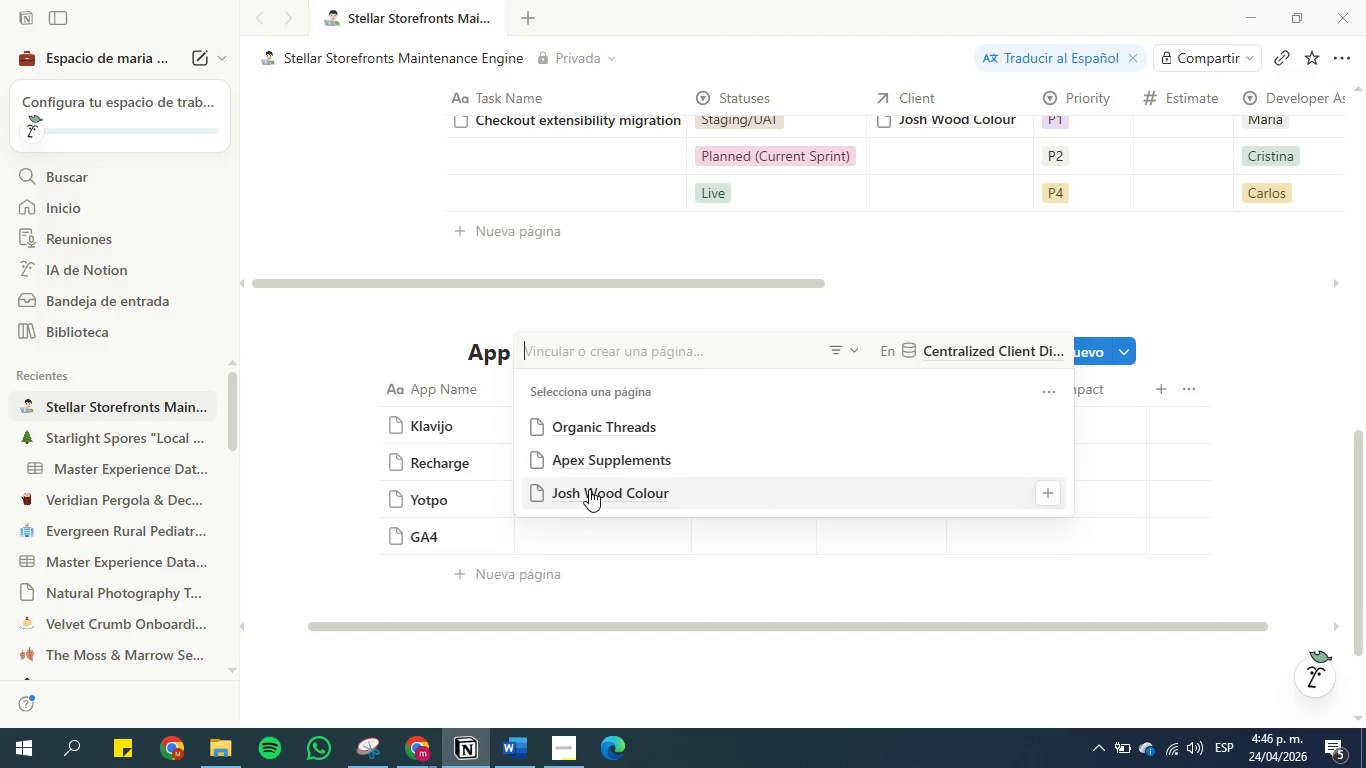 
double_click([652, 591])
 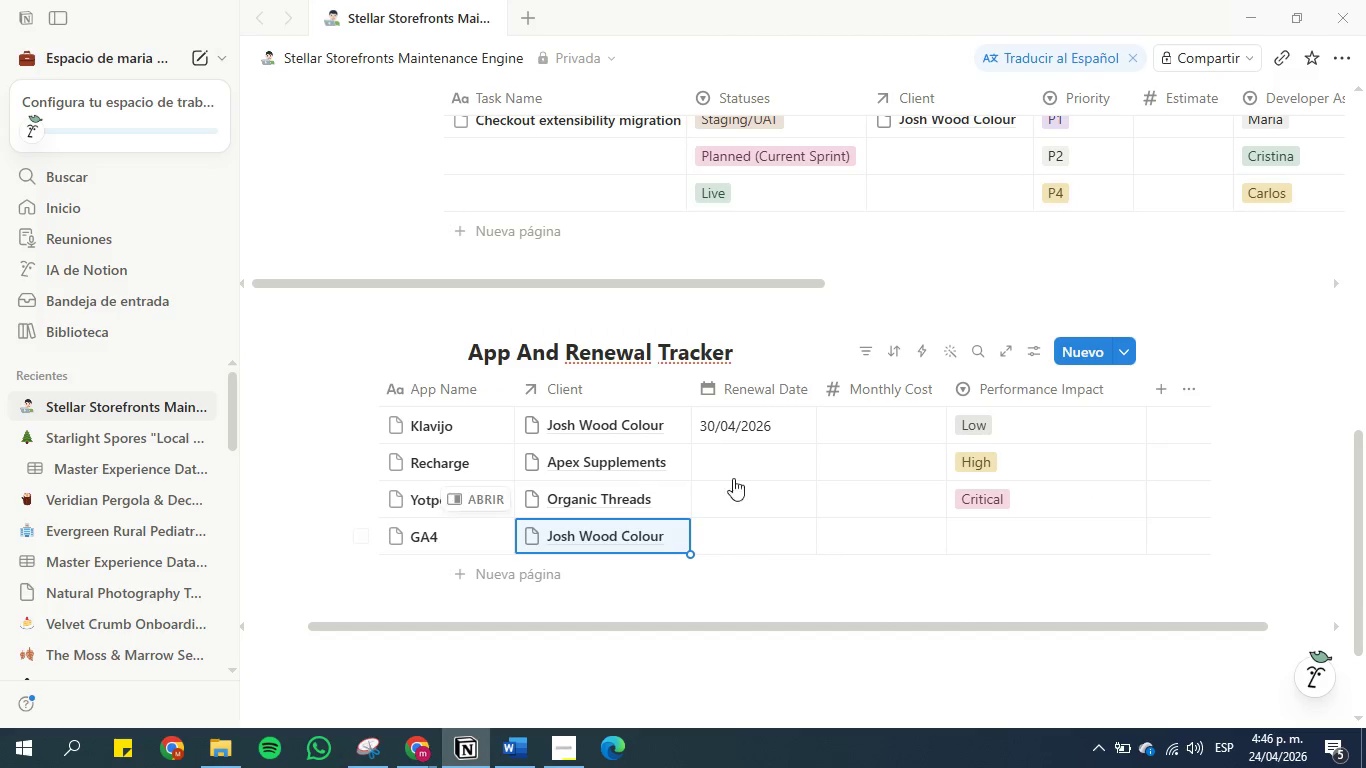 
left_click([730, 461])
 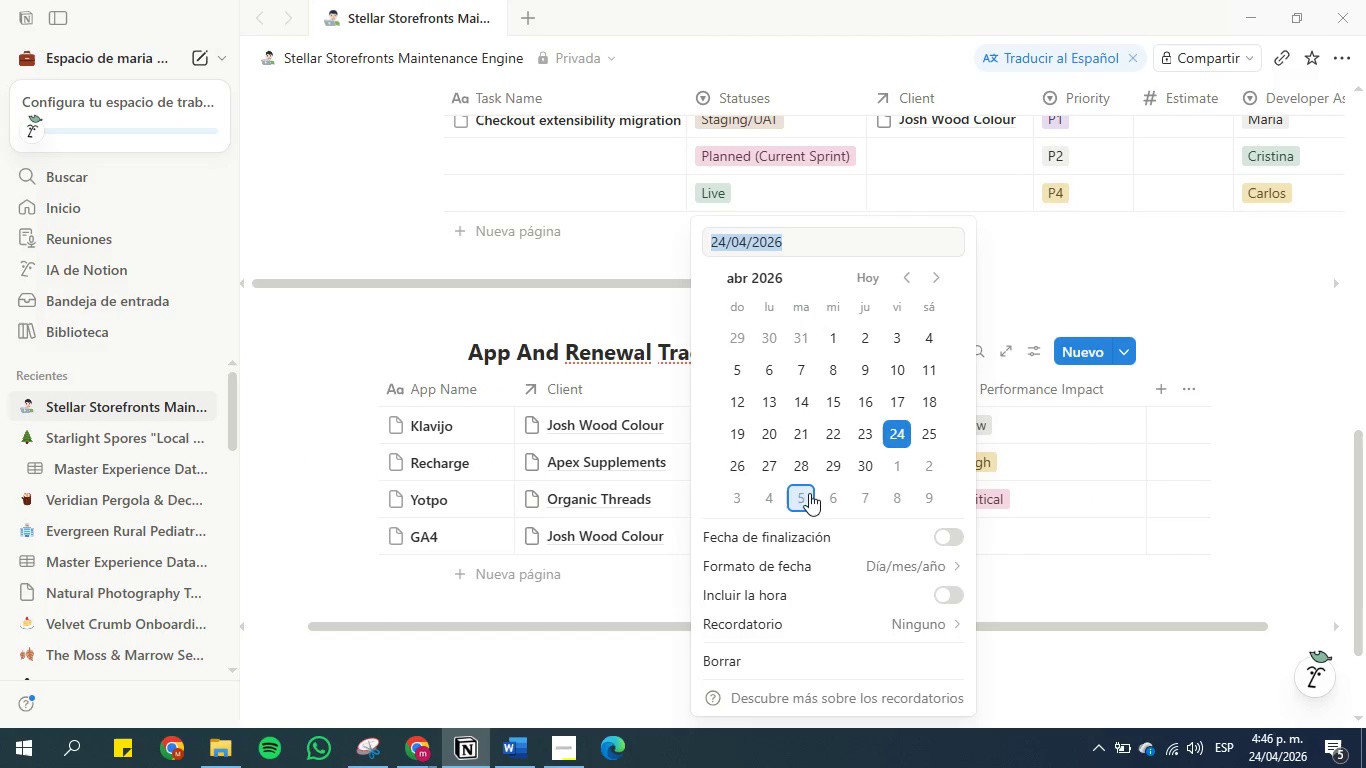 
wait(8.5)
 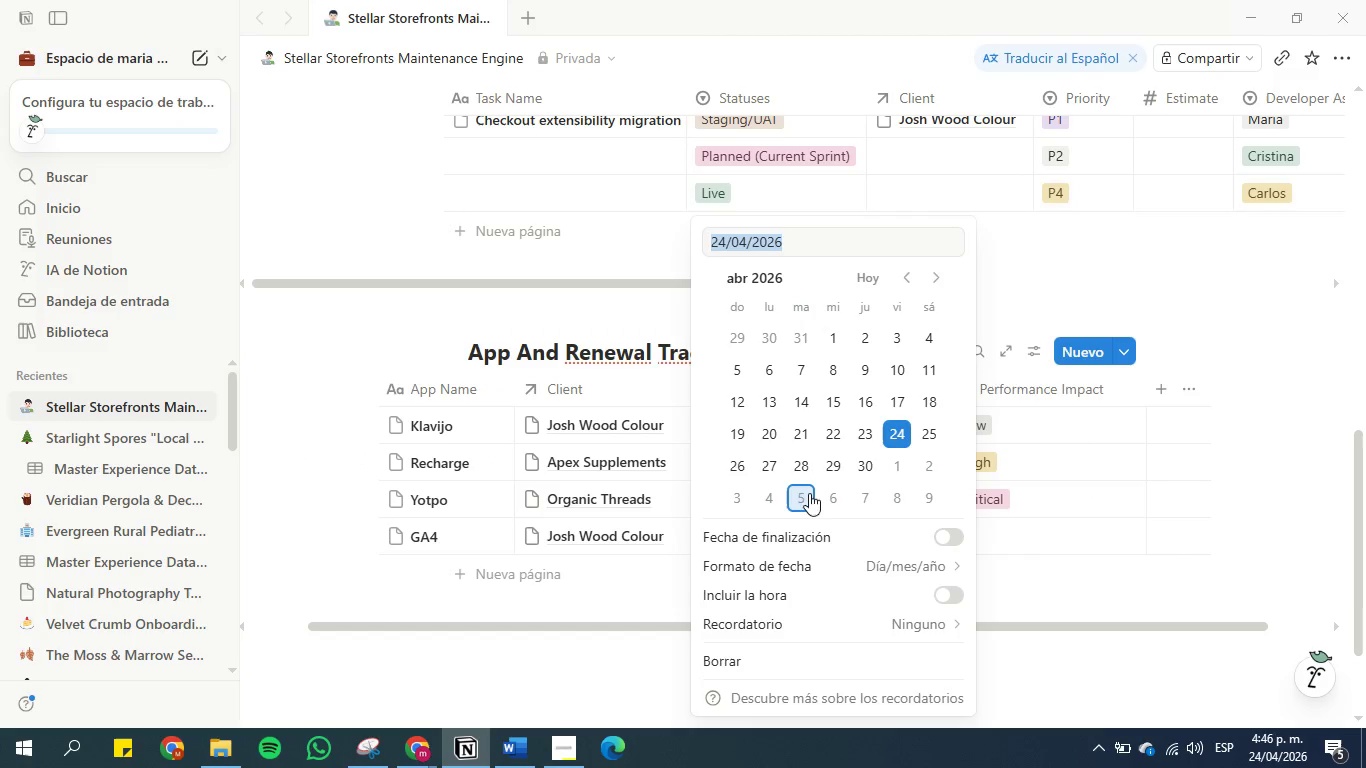 
scroll: coordinate [824, 442], scroll_direction: down, amount: 1.0
 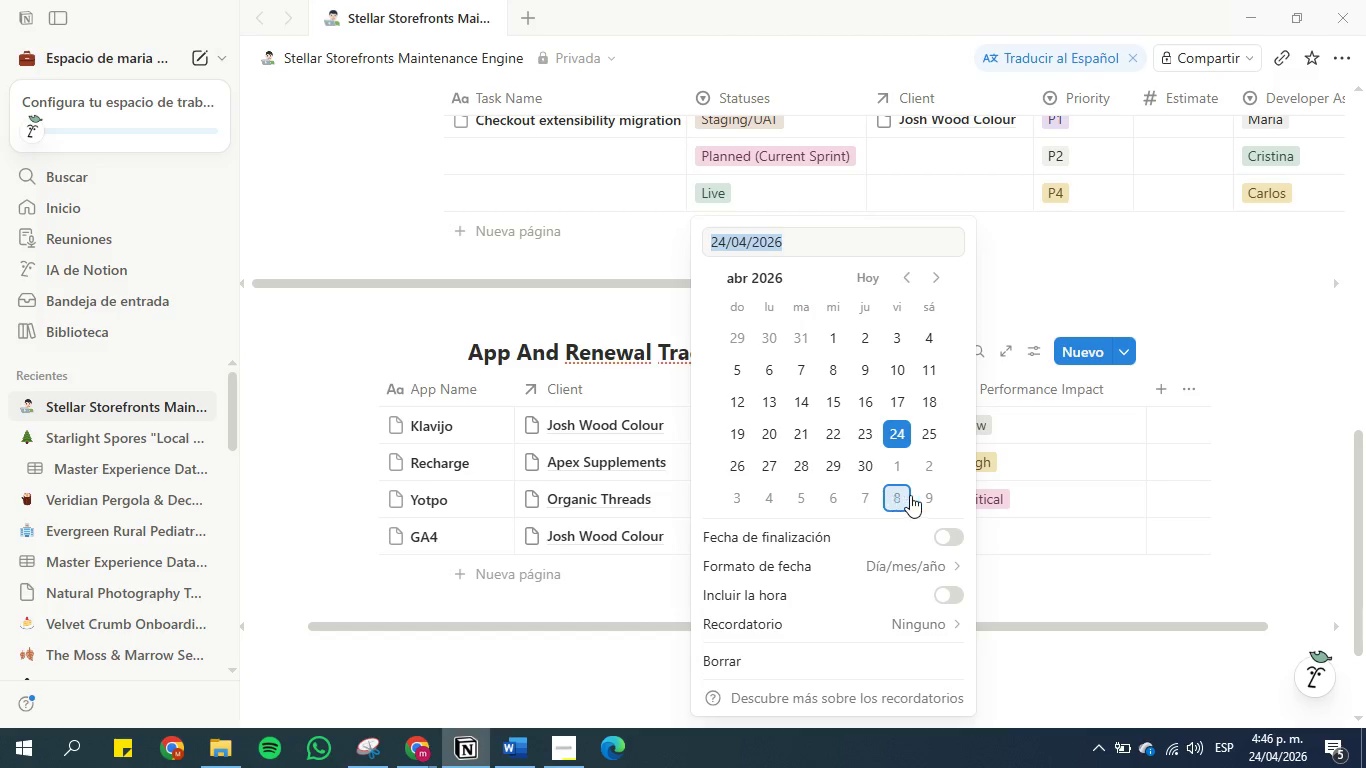 
left_click([933, 282])
 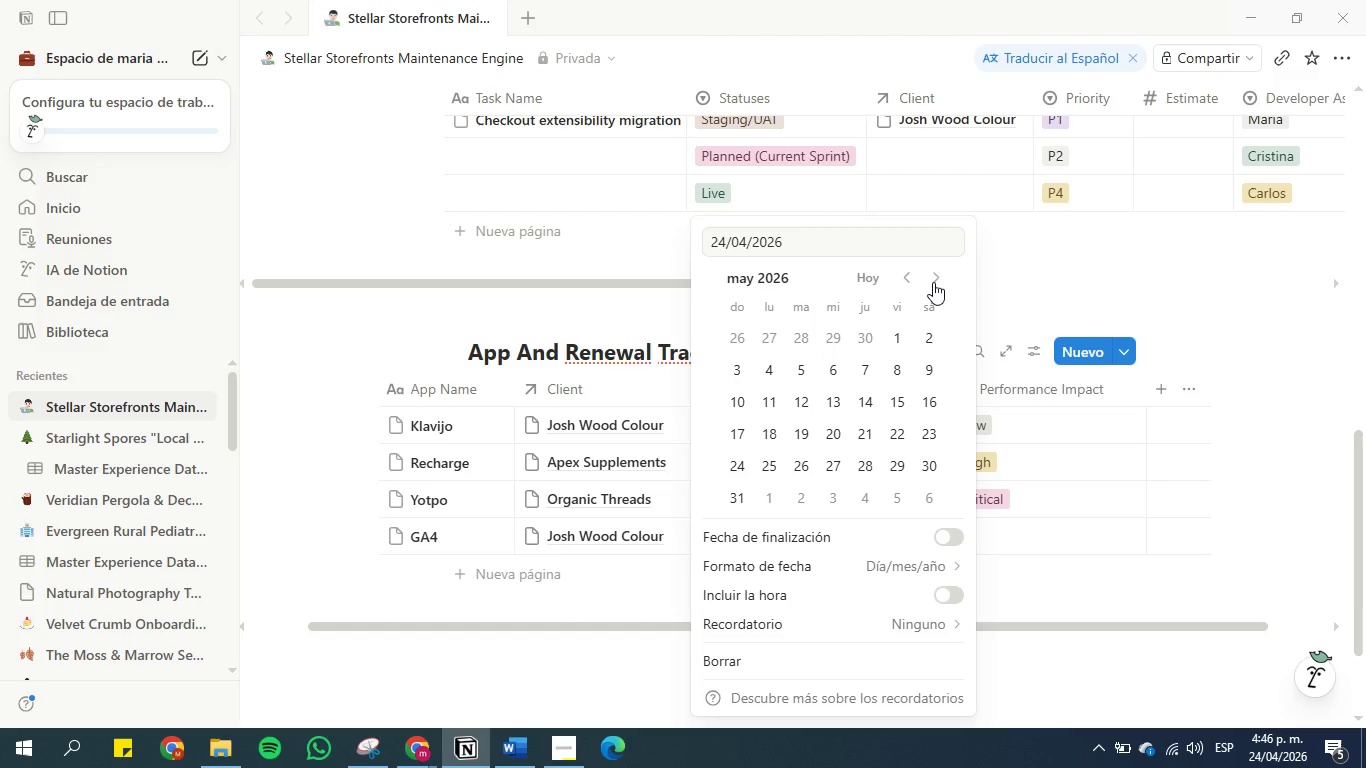 
left_click([933, 282])
 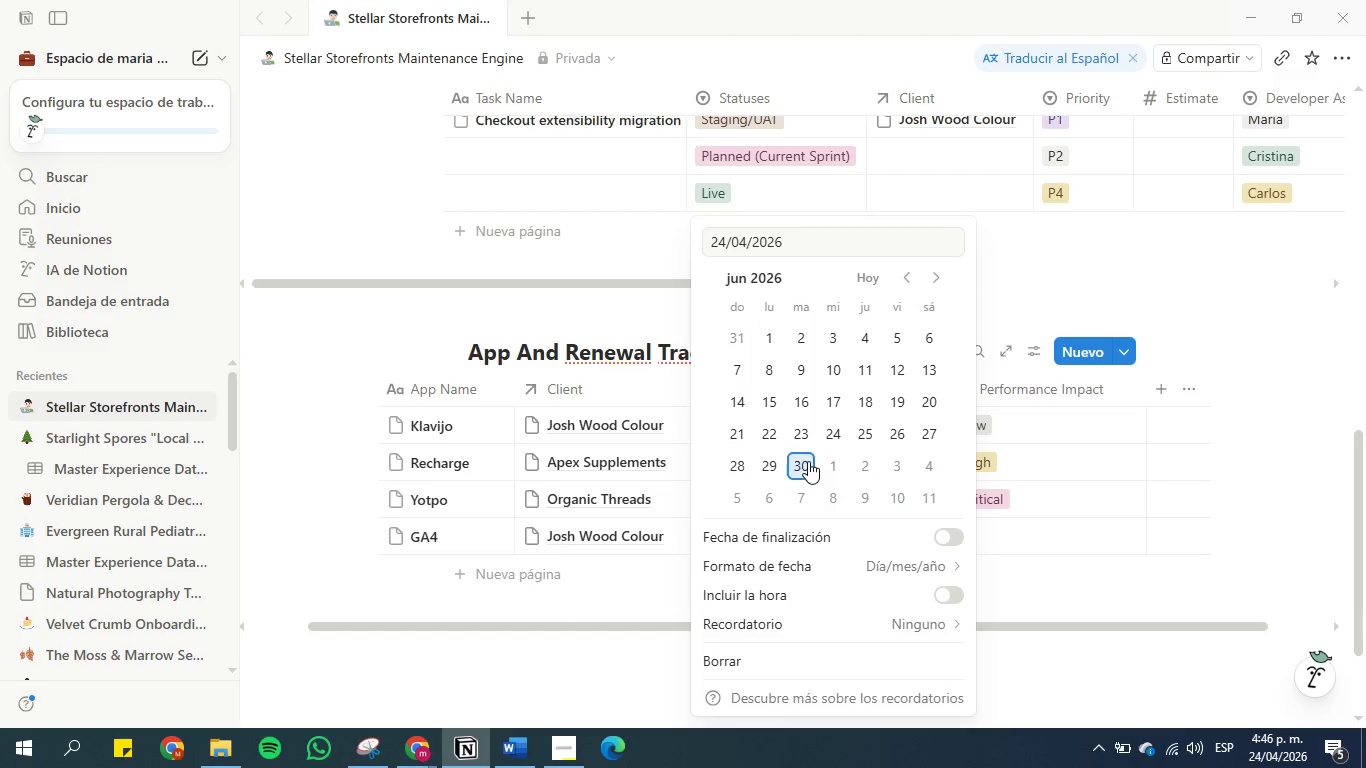 
left_click([808, 461])
 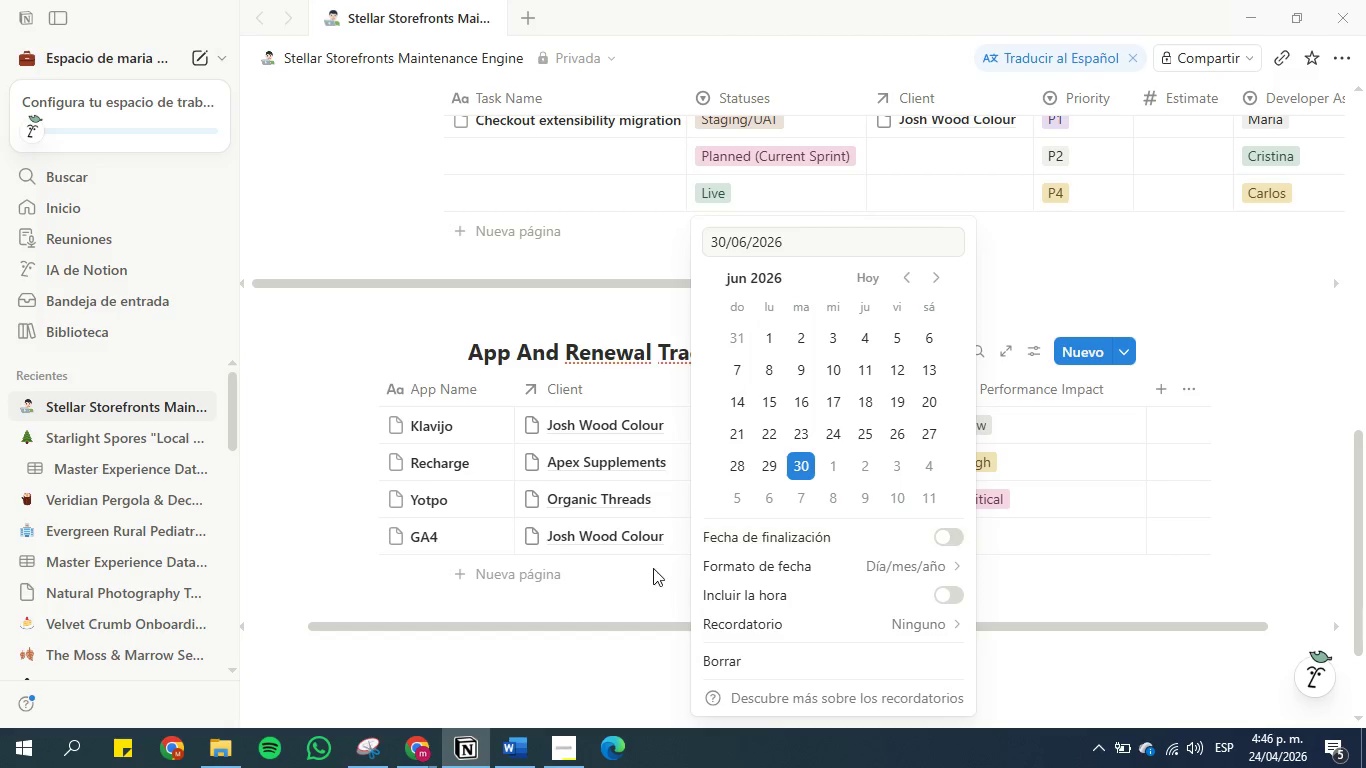 
left_click([646, 572])
 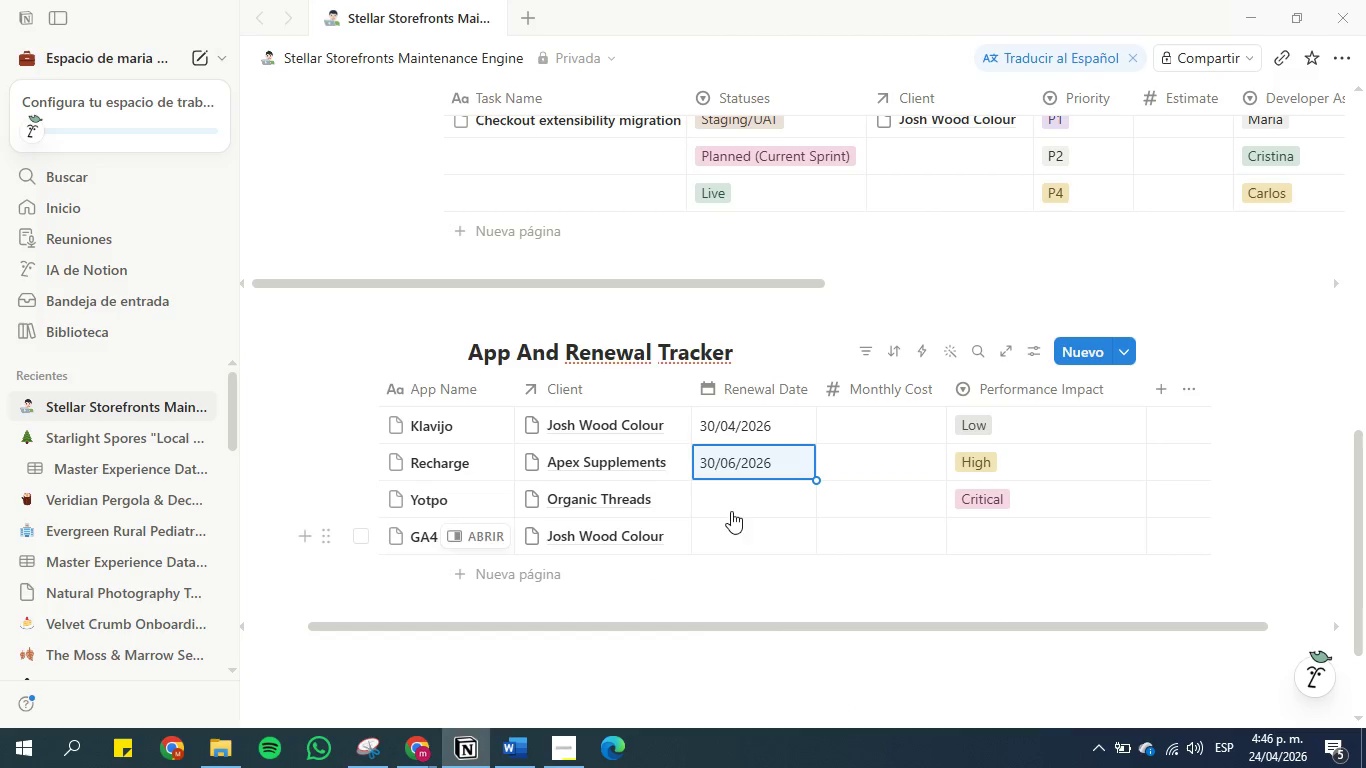 
left_click([739, 496])
 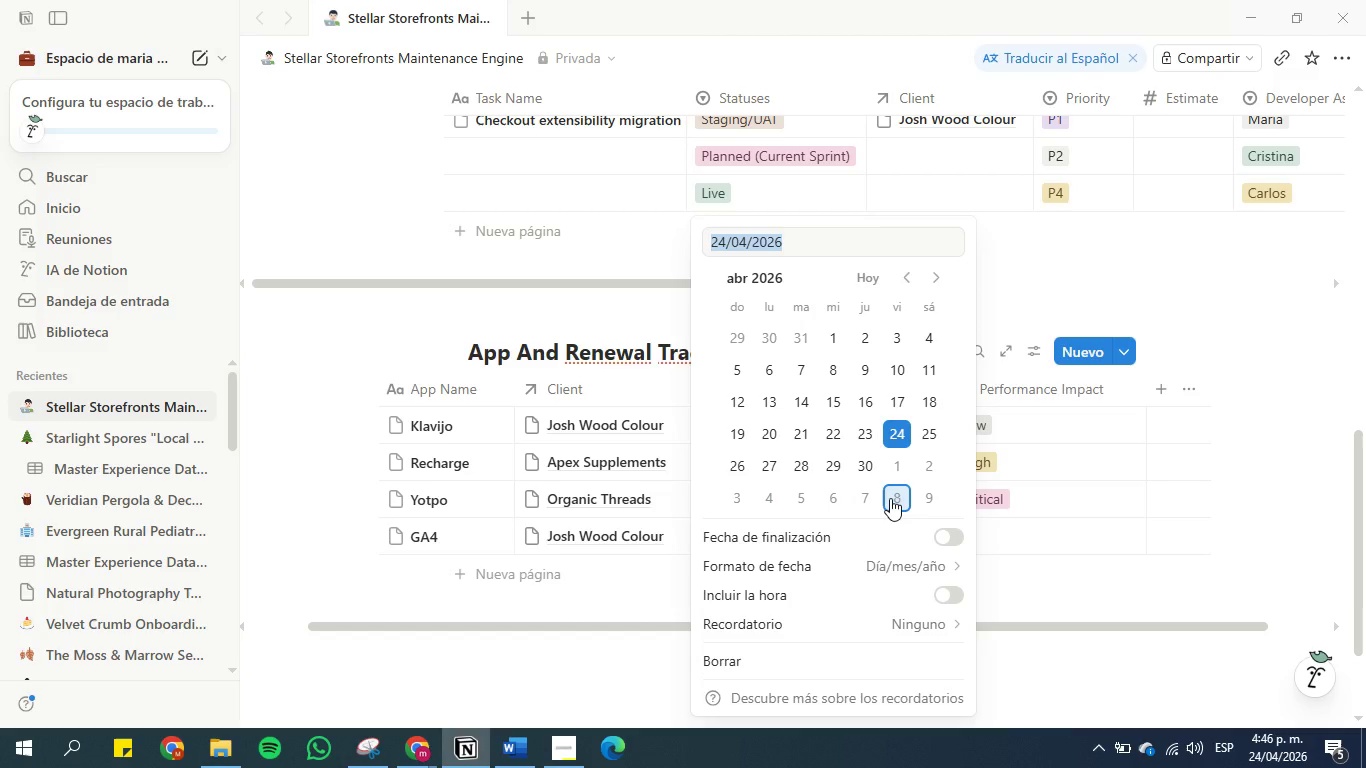 
wait(6.94)
 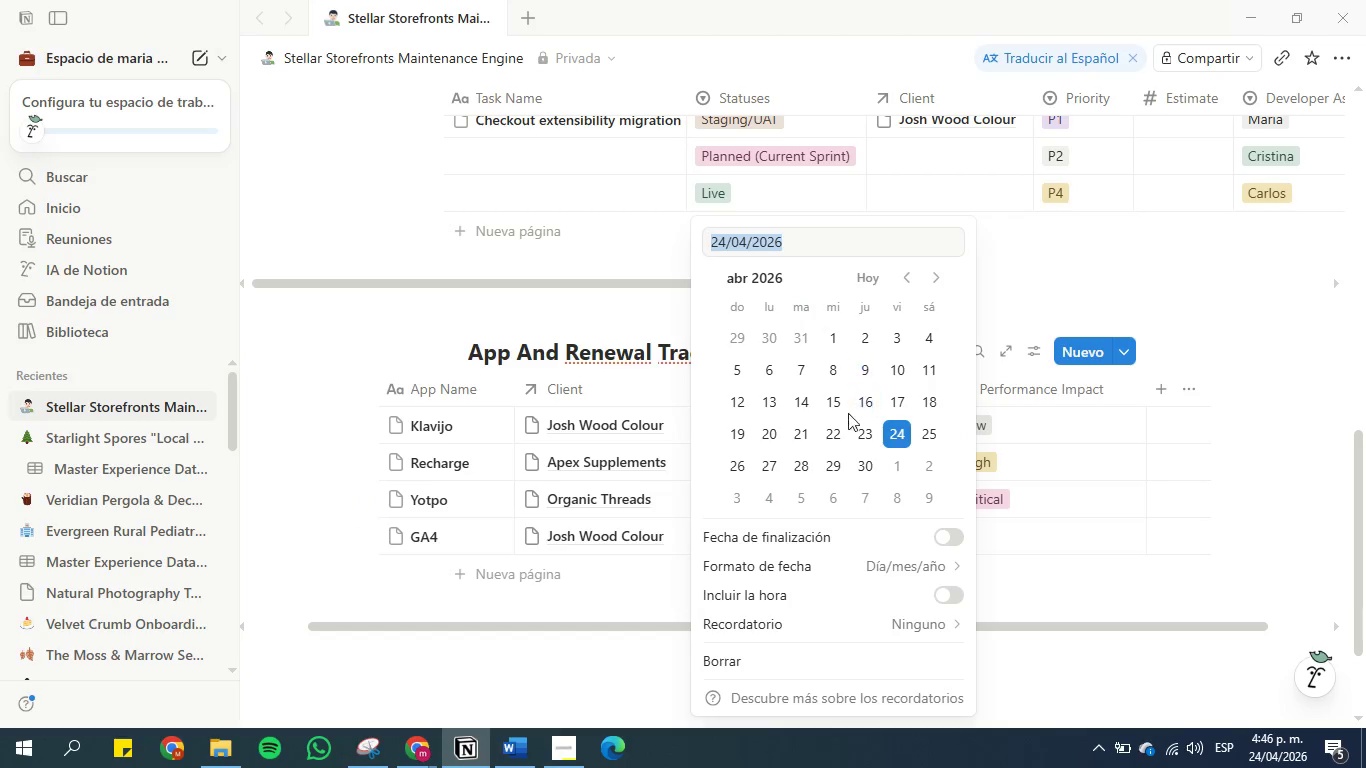 
left_click([768, 499])
 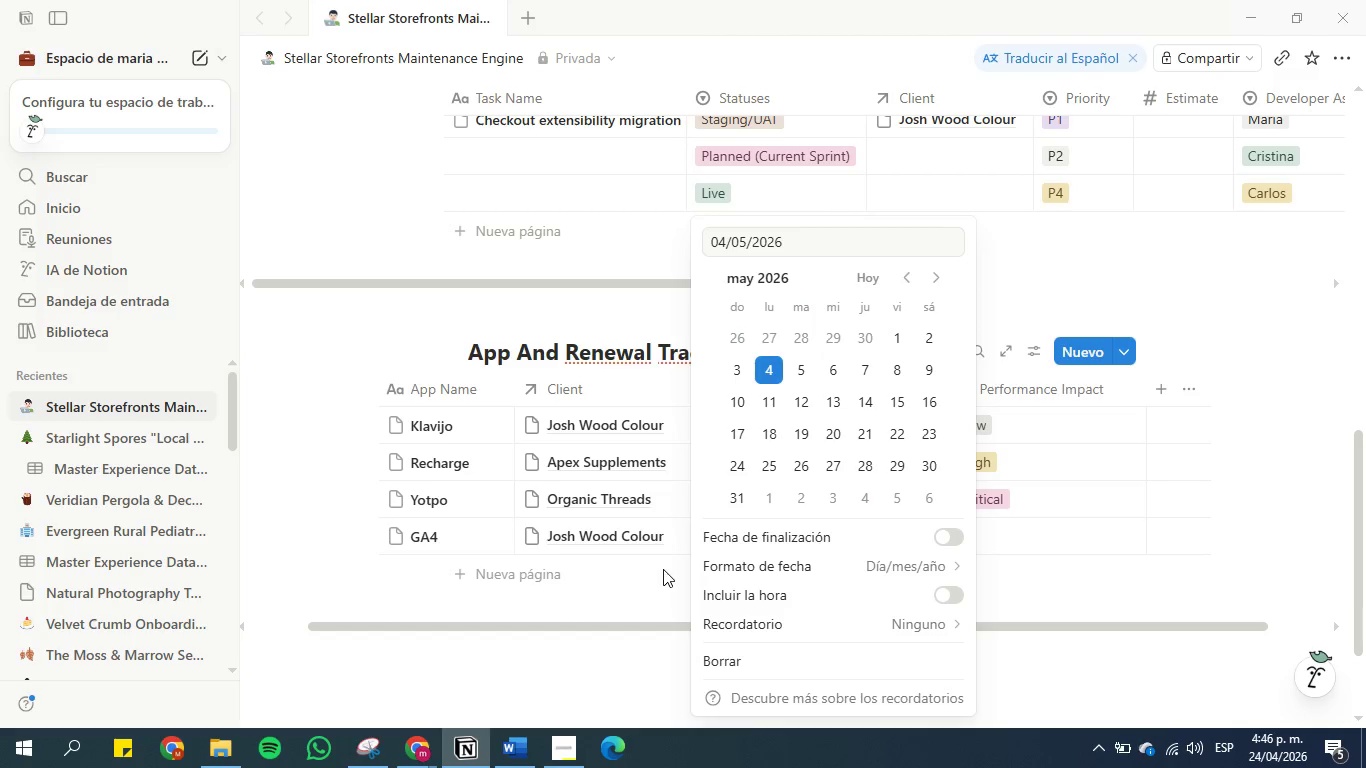 
left_click([658, 583])
 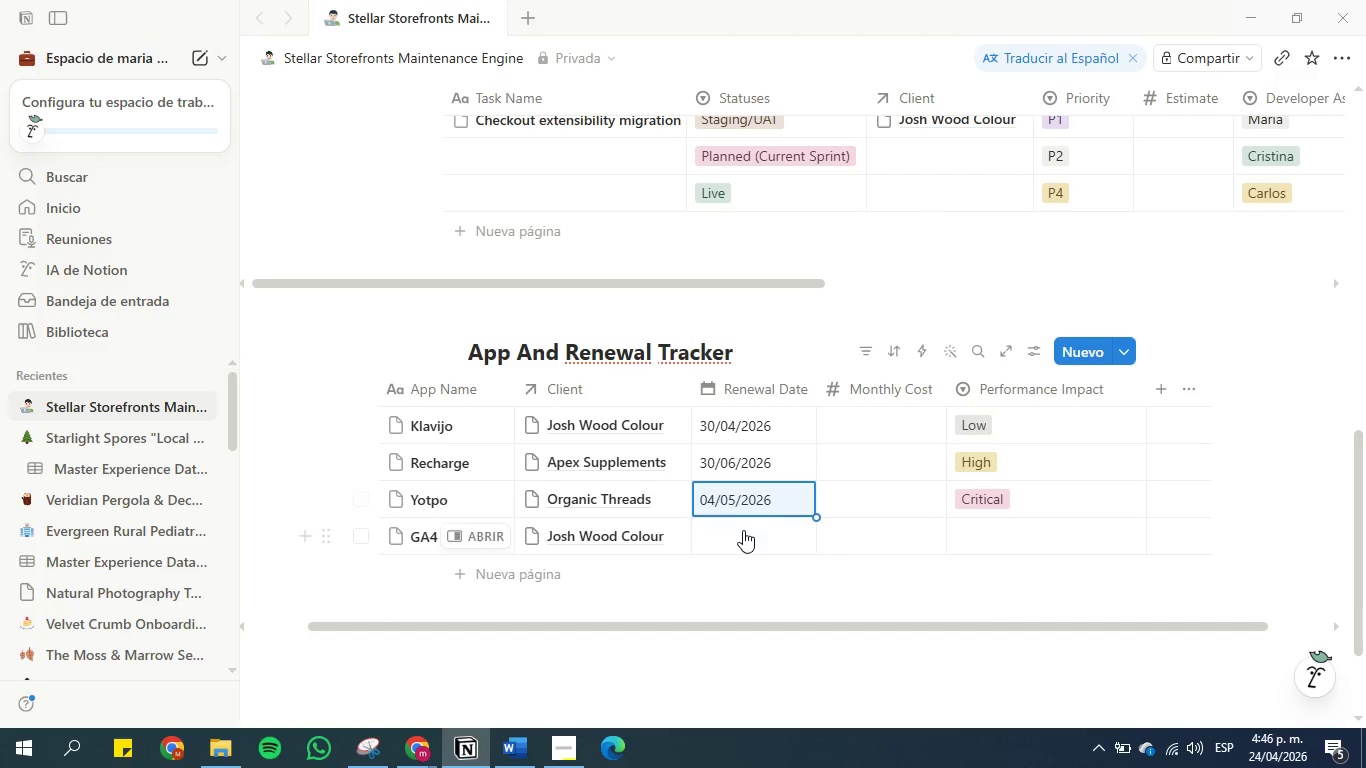 
left_click([744, 533])
 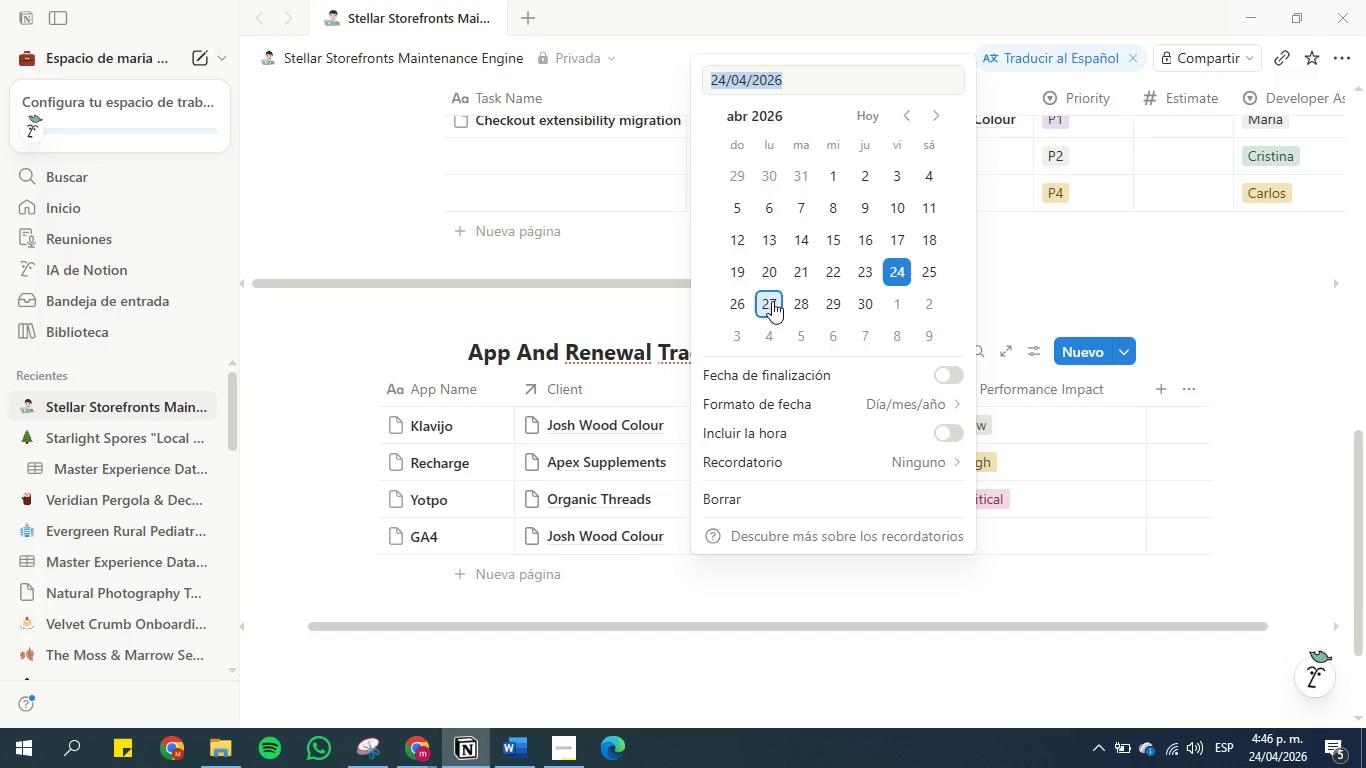 
wait(5.05)
 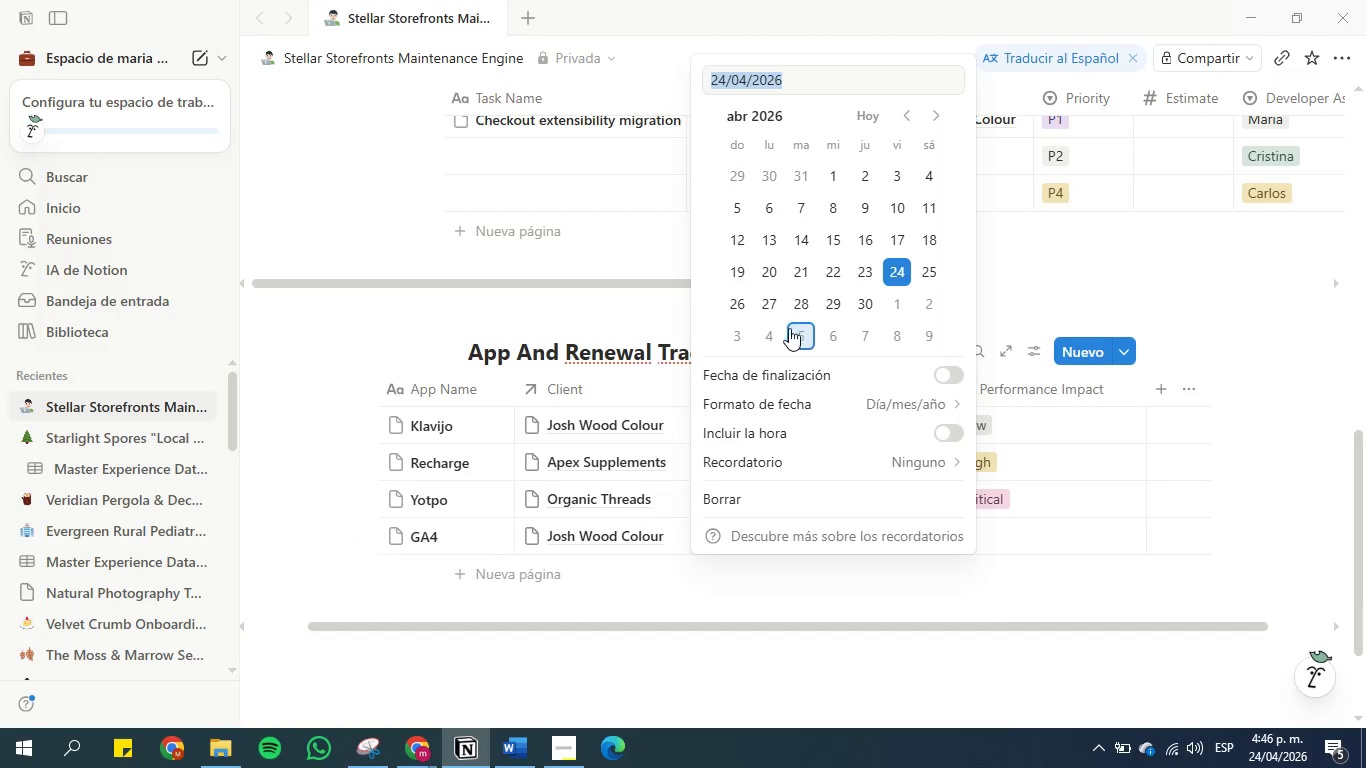 
left_click([772, 301])
 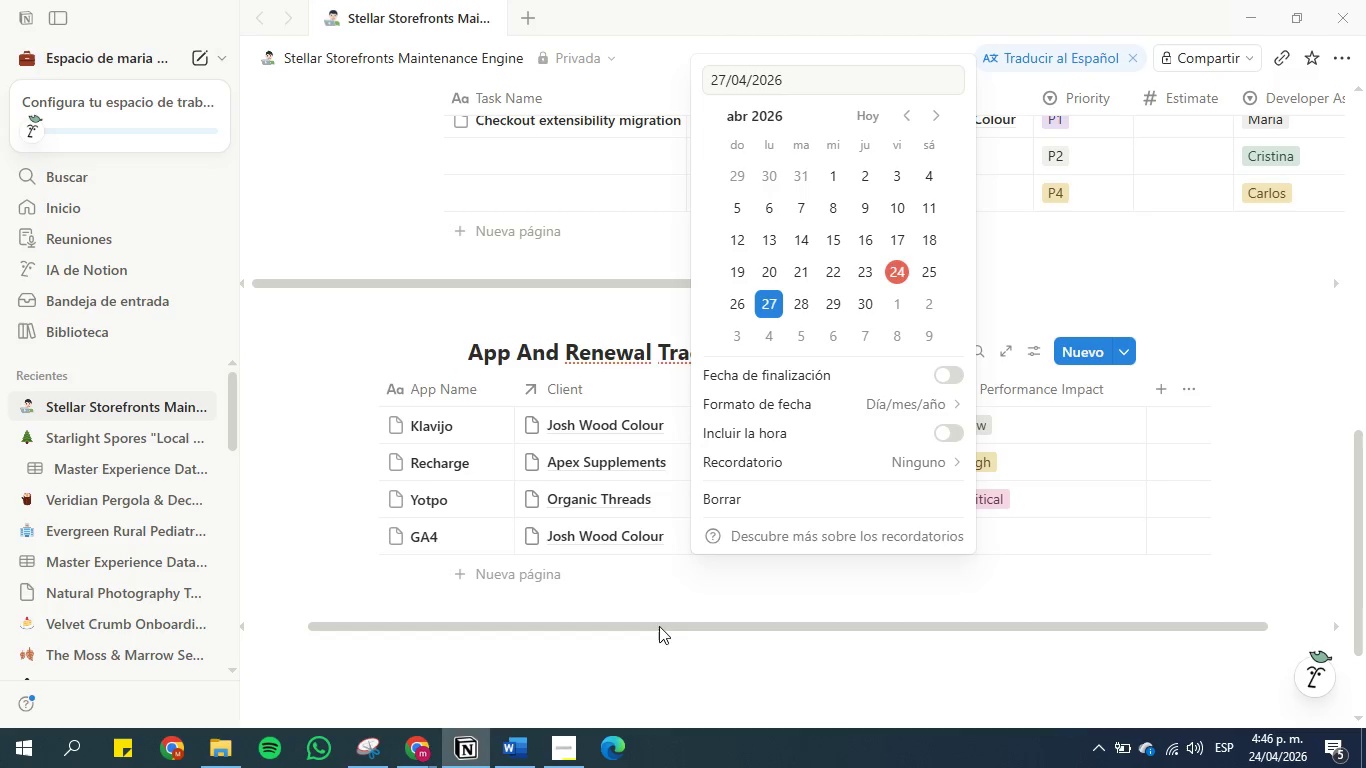 
left_click([669, 572])
 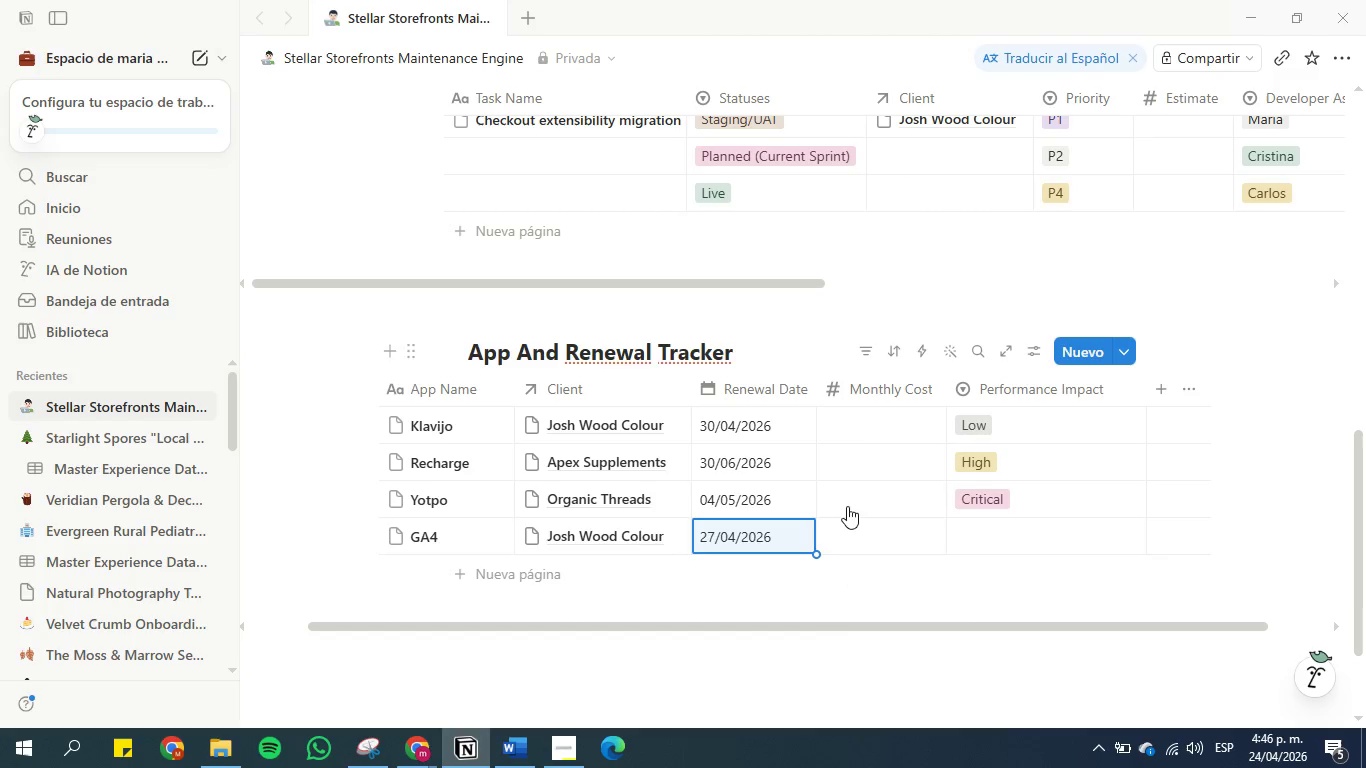 
left_click([845, 412])
 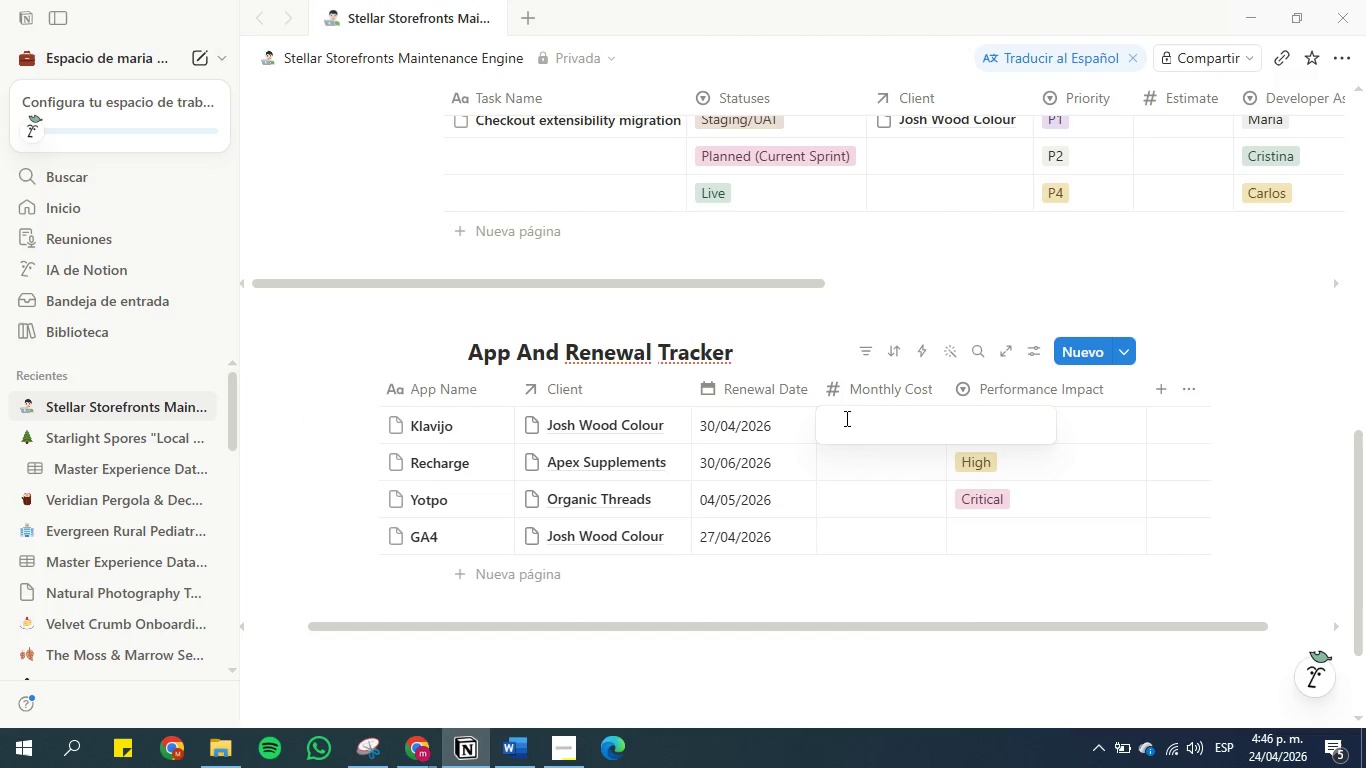 
type(12)
 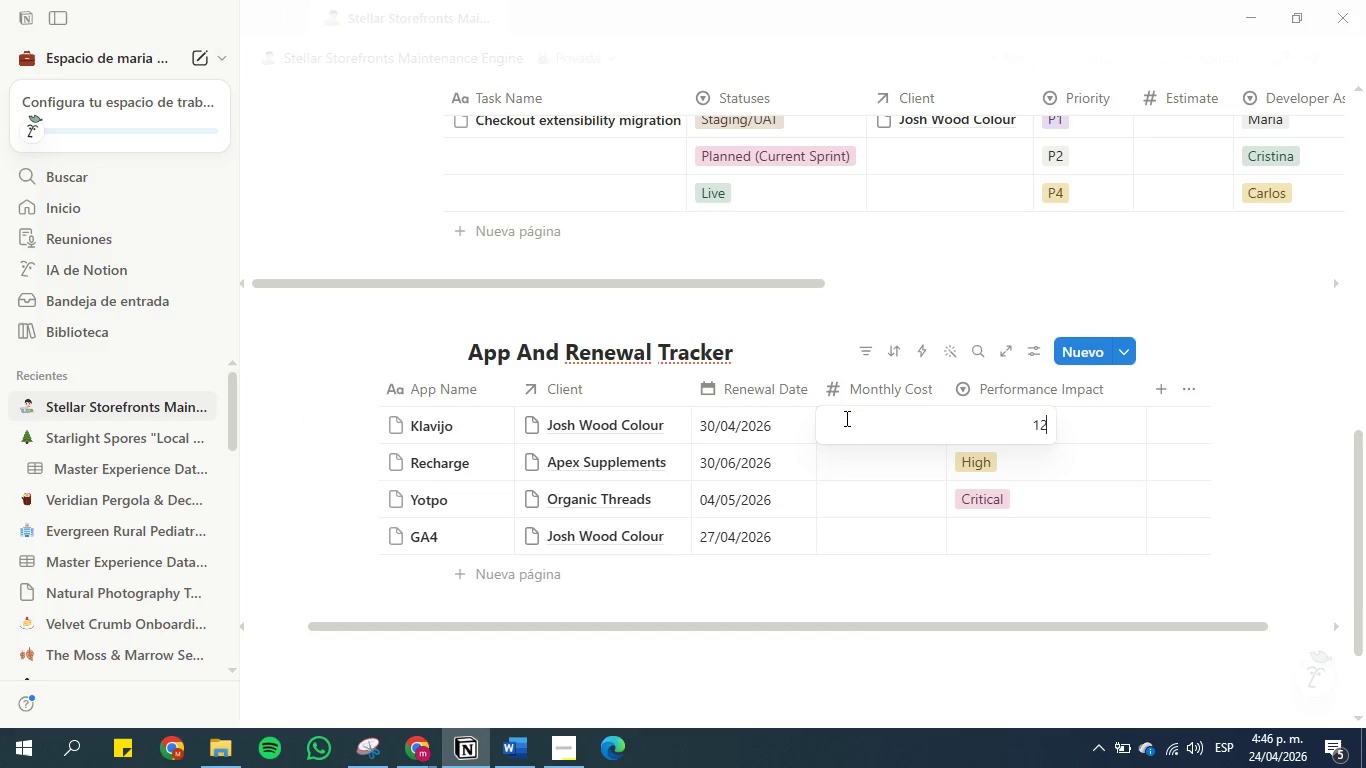 
key(Enter)
 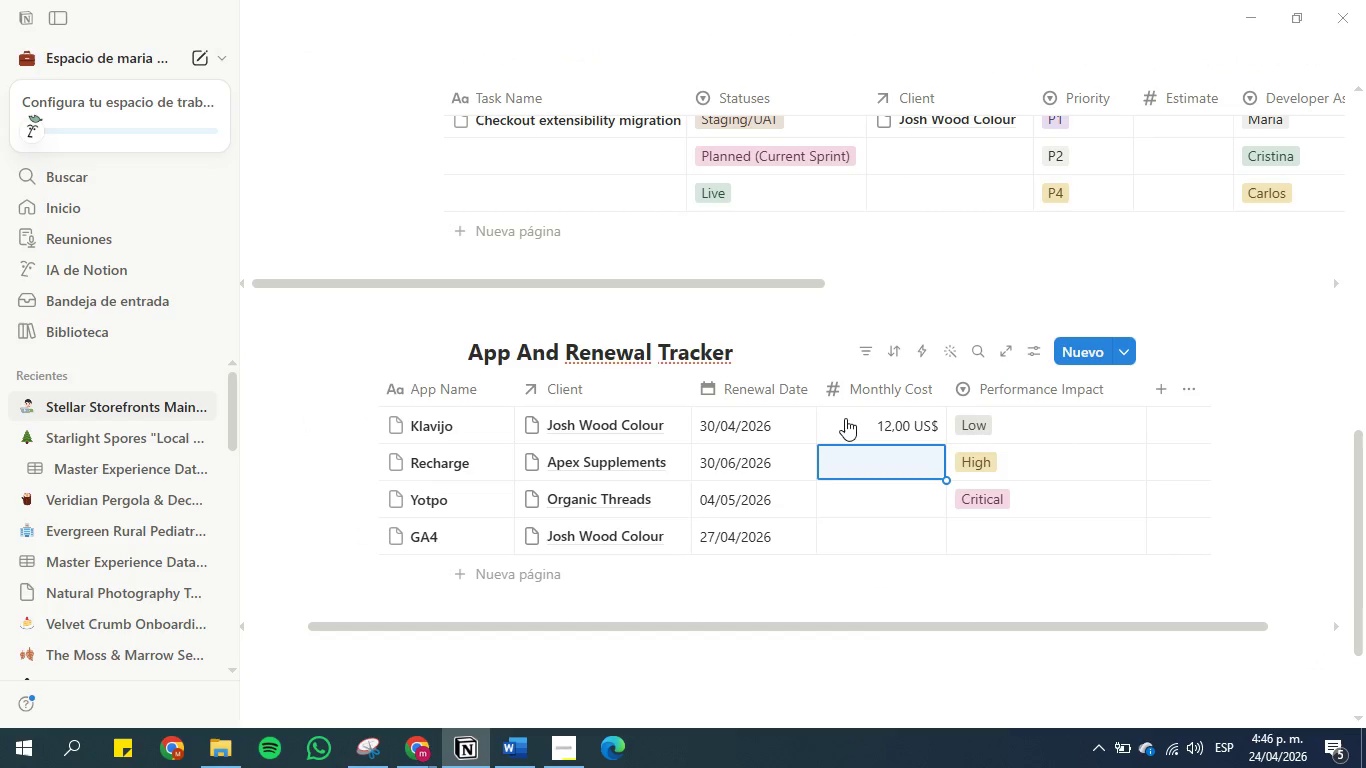 
type(24)
 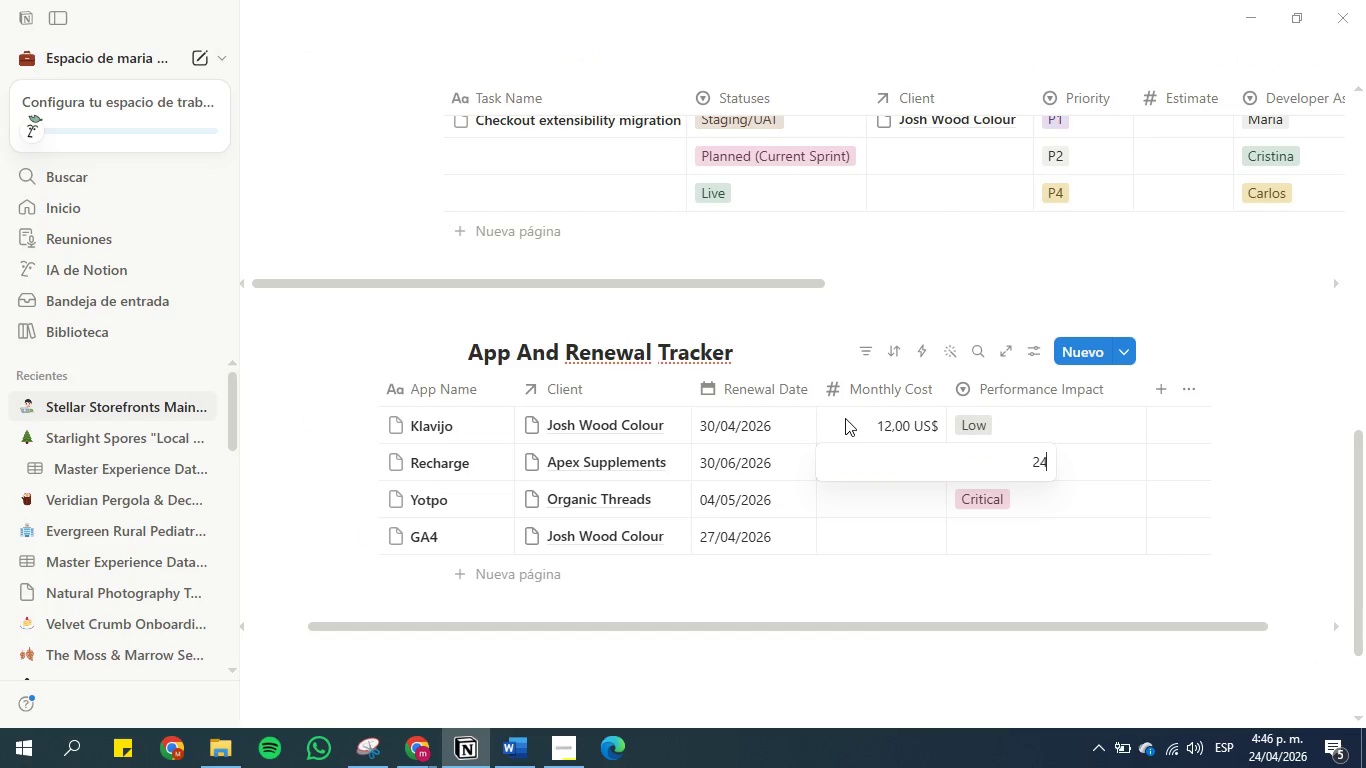 
key(Enter)
 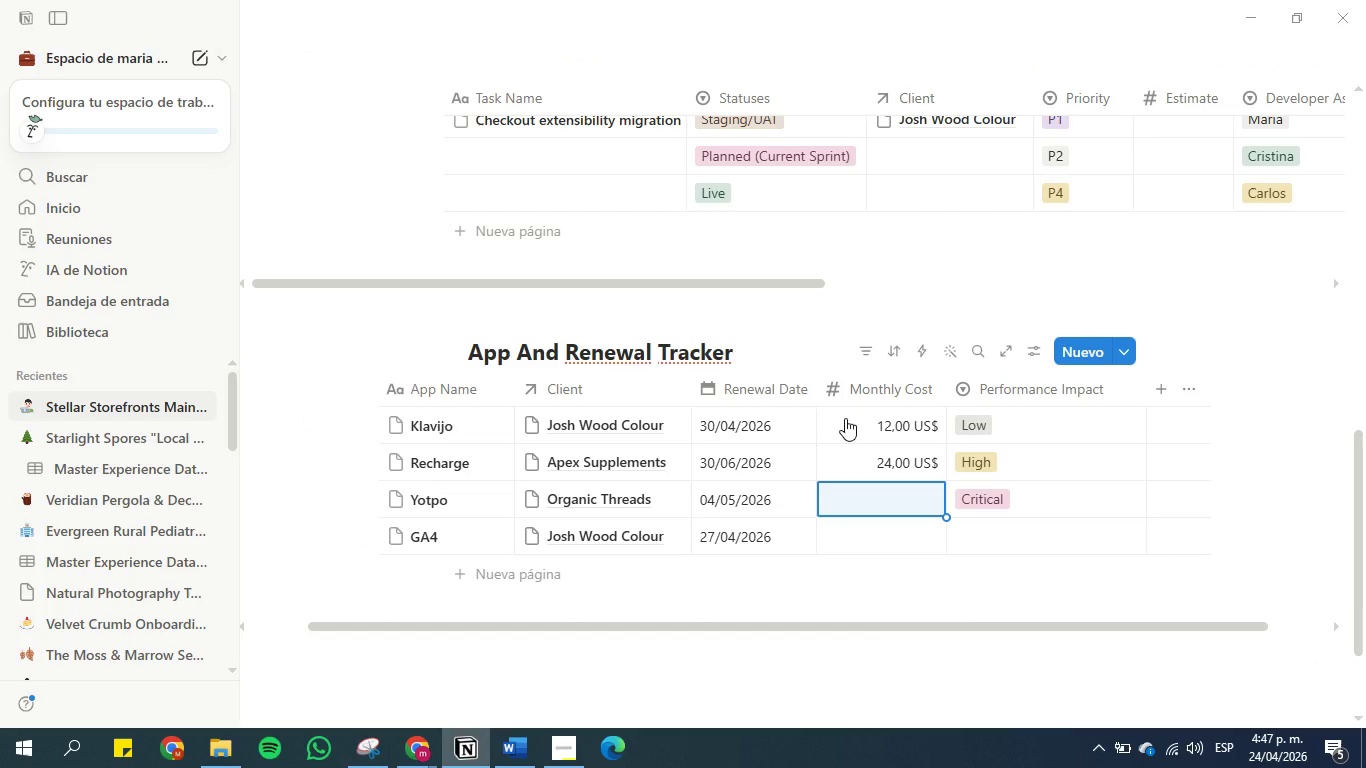 
type(10)
 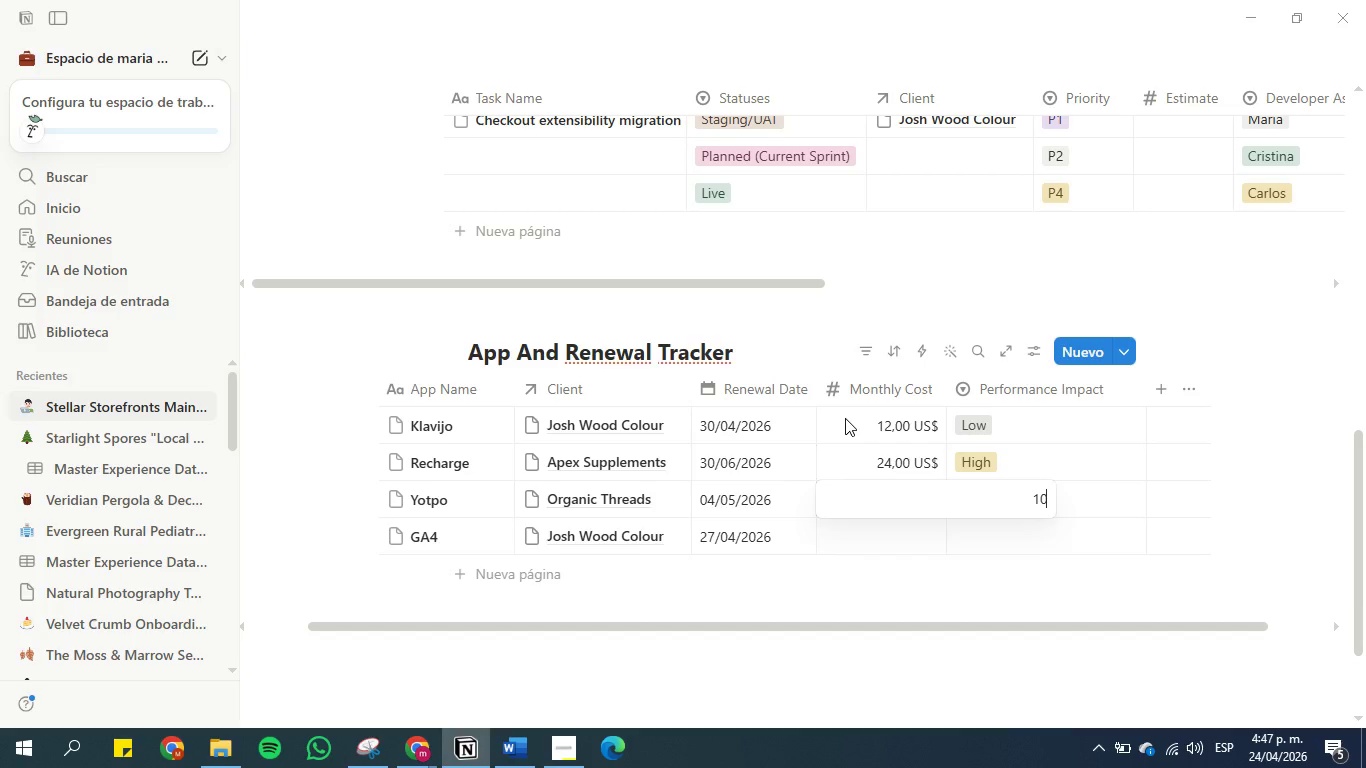 
key(Enter)
 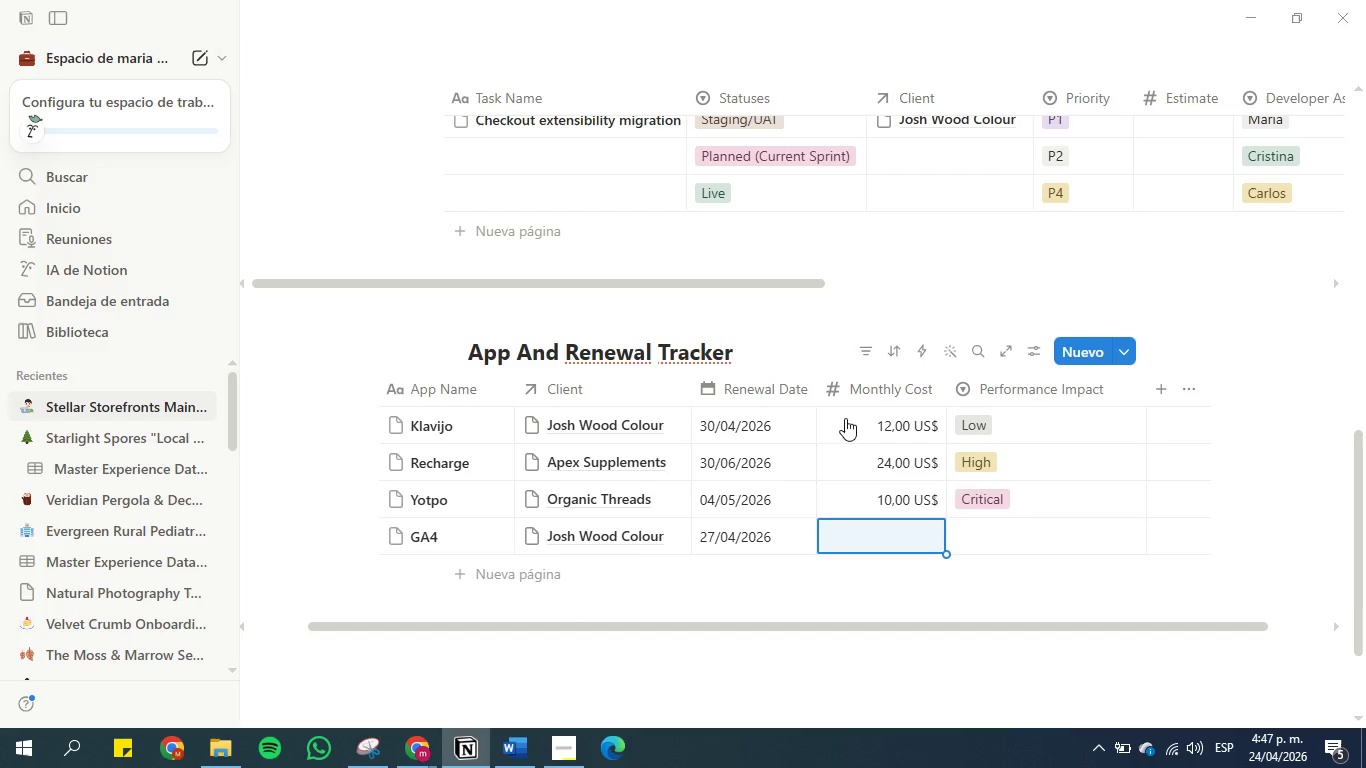 
key(4)
 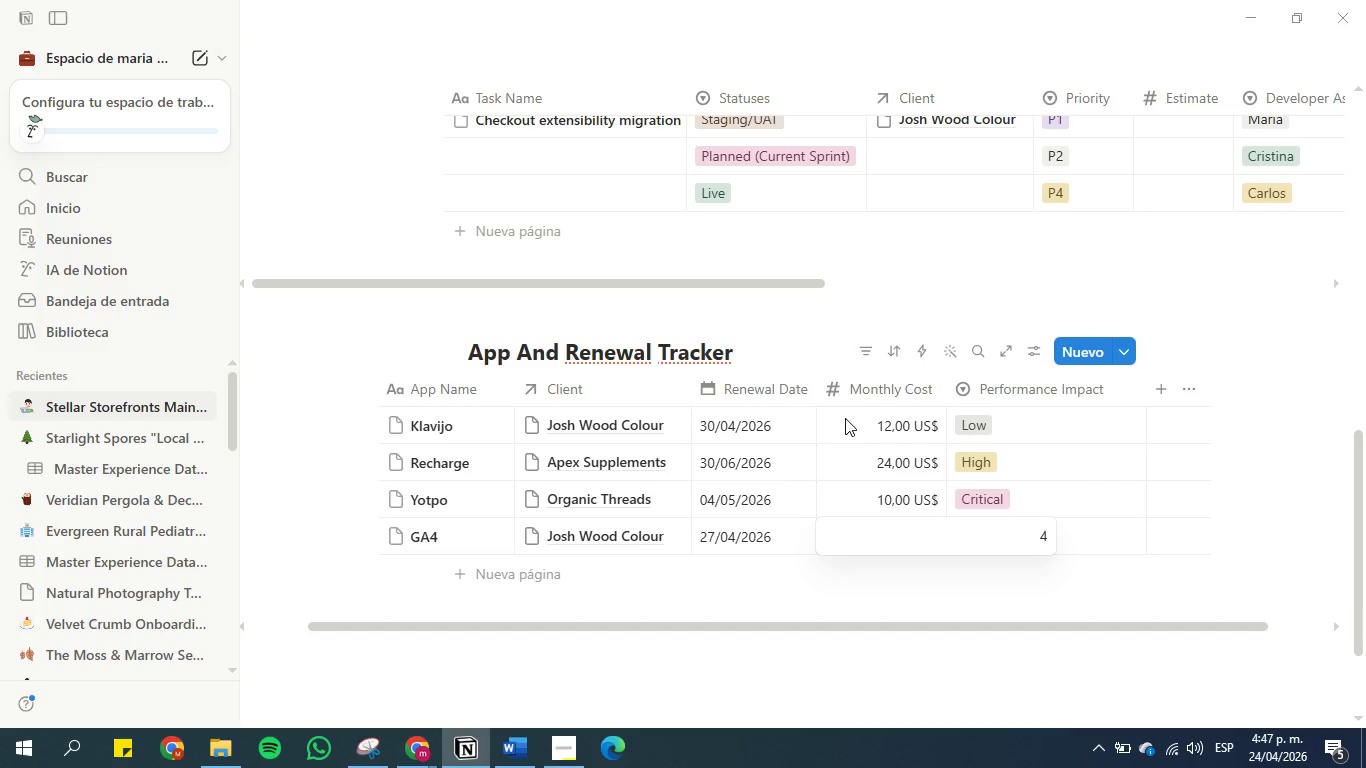 
key(Backspace)
 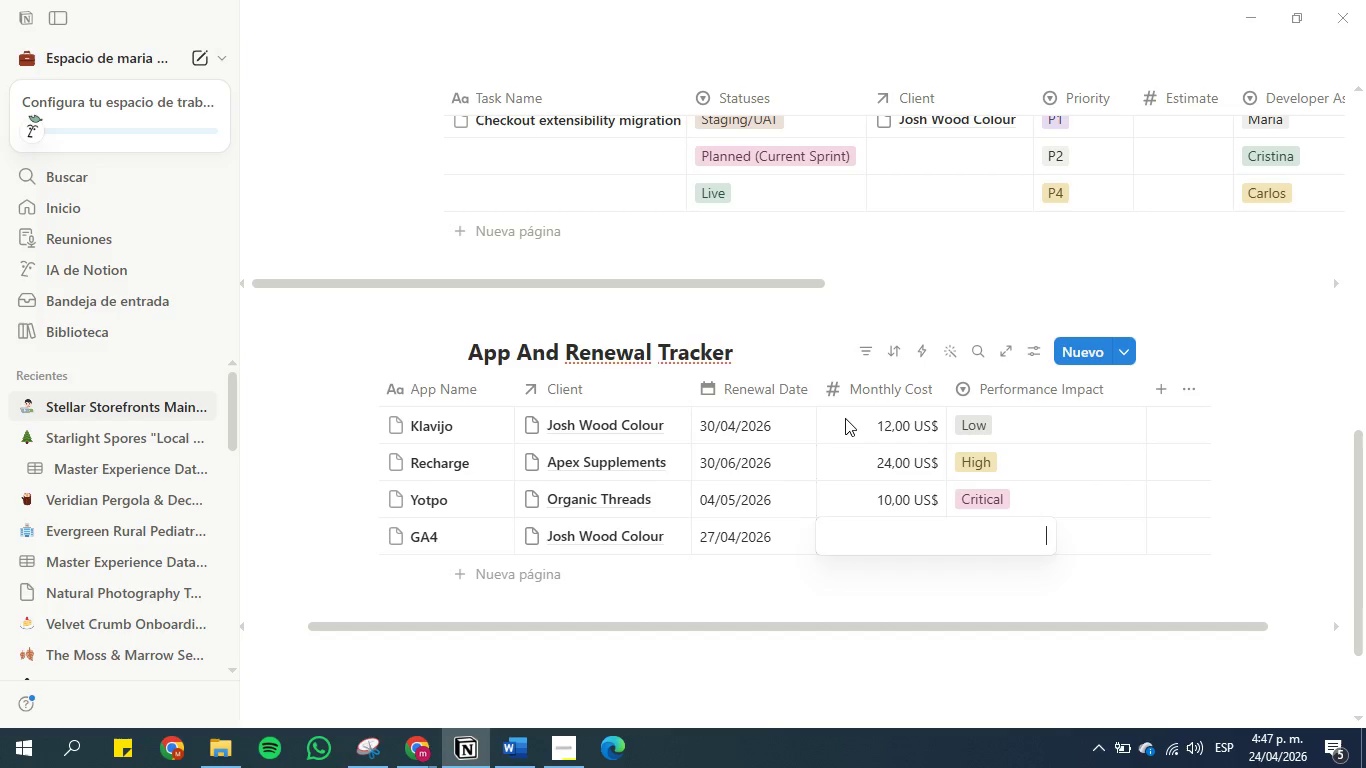 
hold_key(key=3, duration=0.31)
 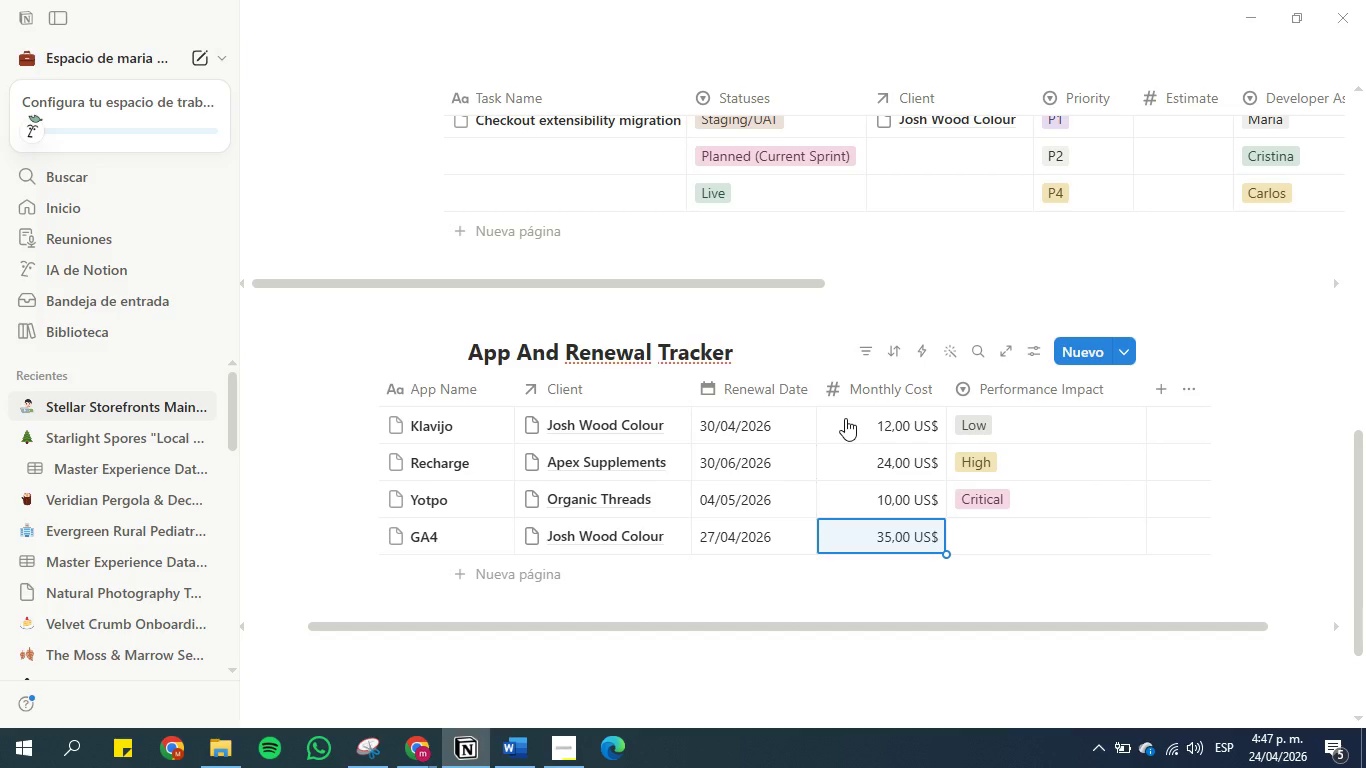 
key(5)
 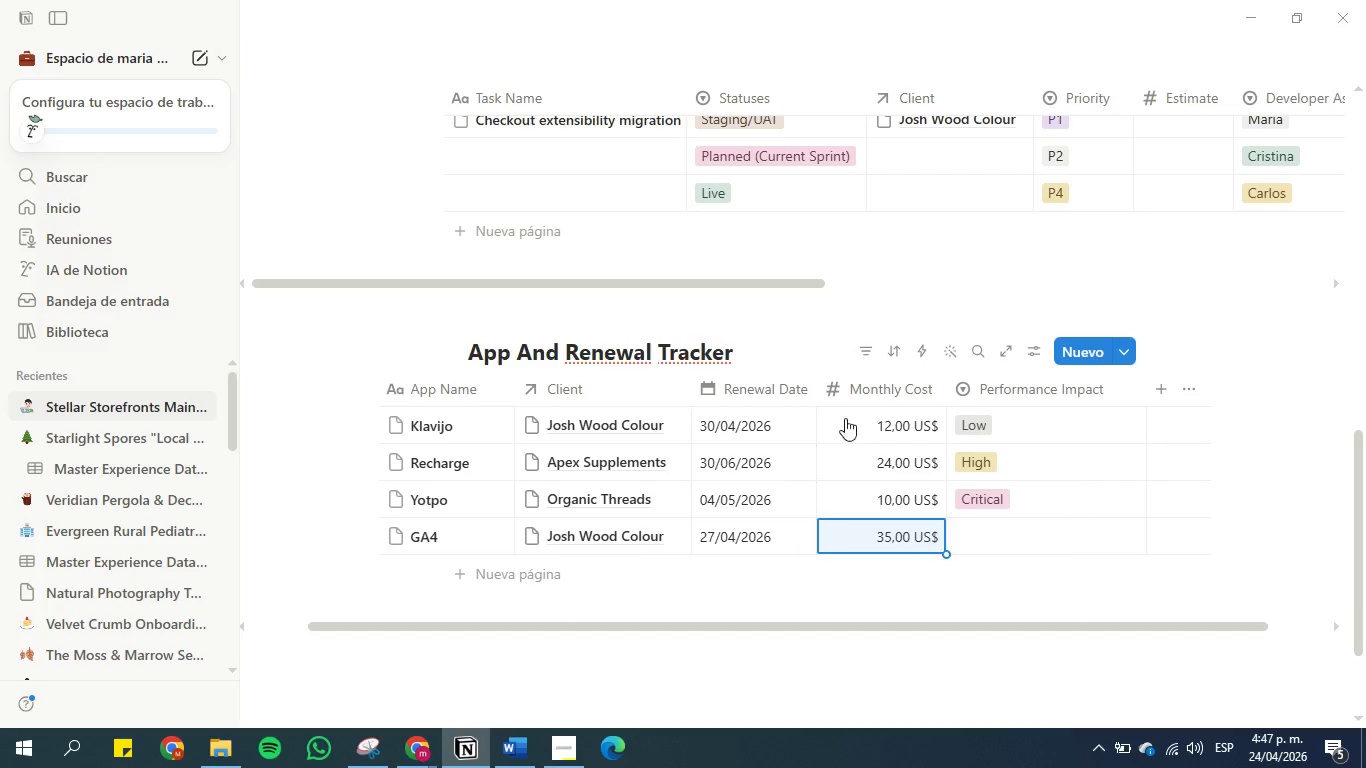 
key(Enter)
 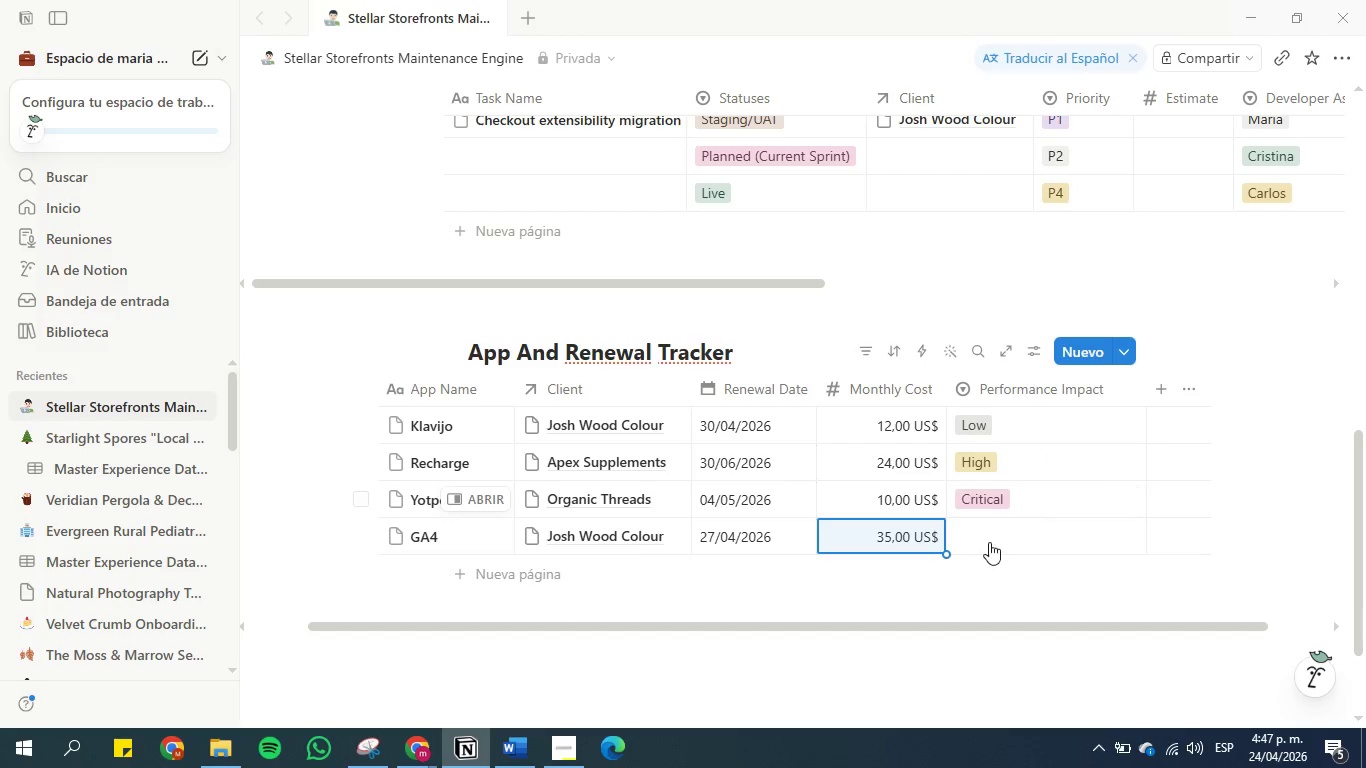 
left_click([986, 543])
 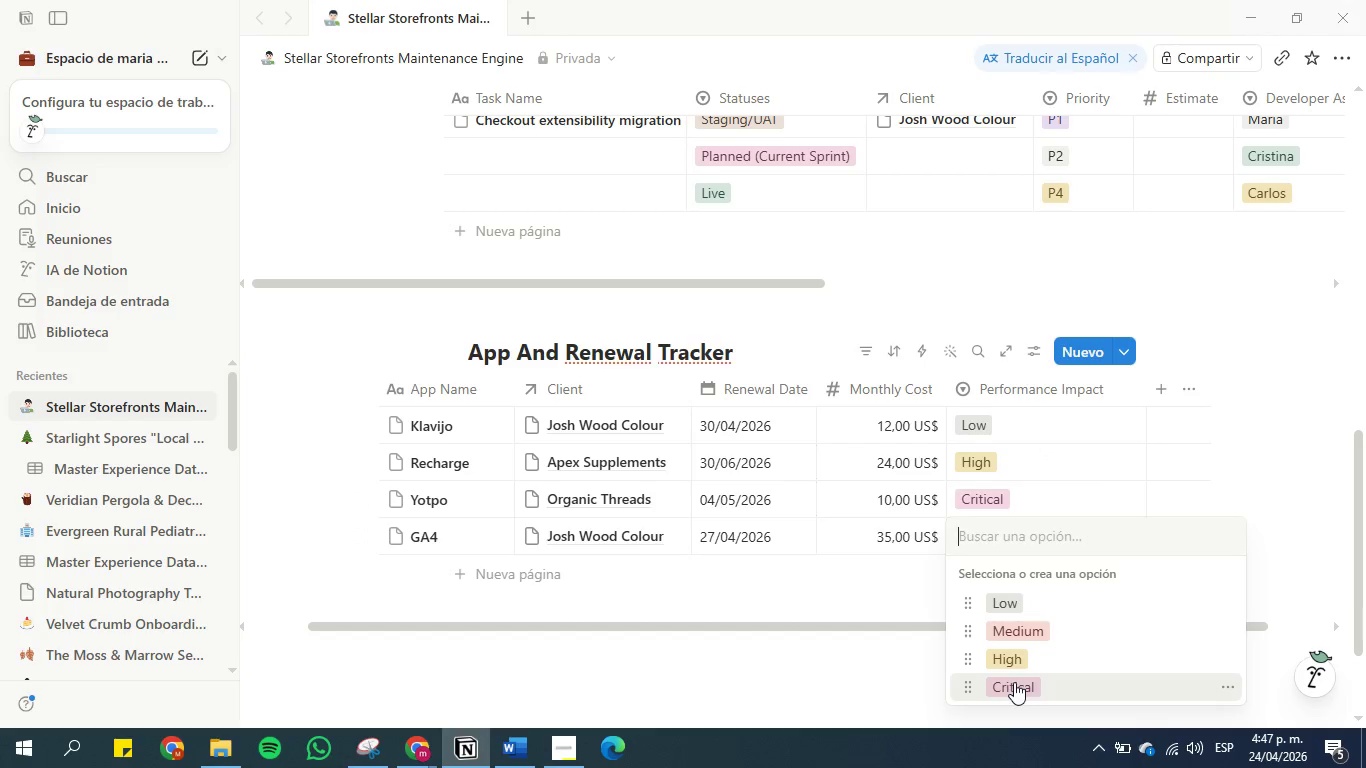 
left_click([1015, 665])
 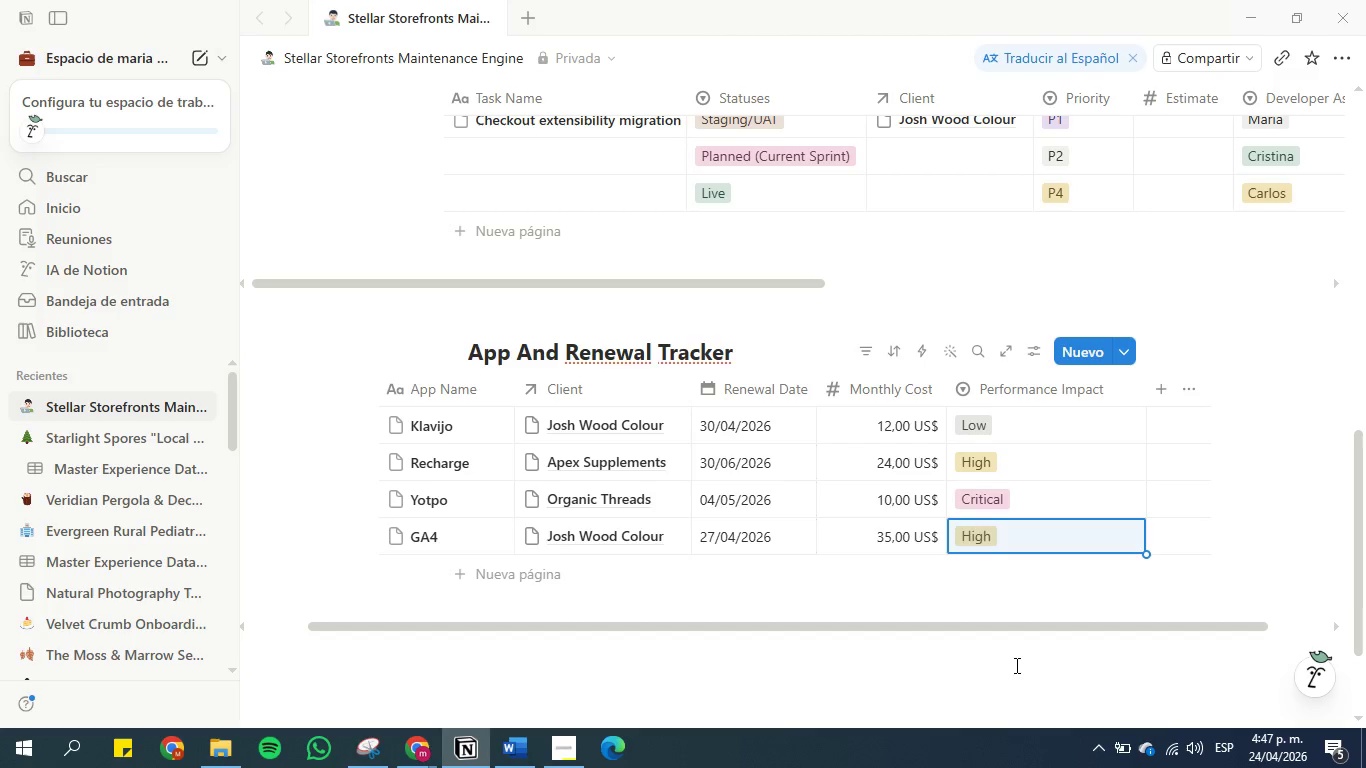 
wait(7.64)
 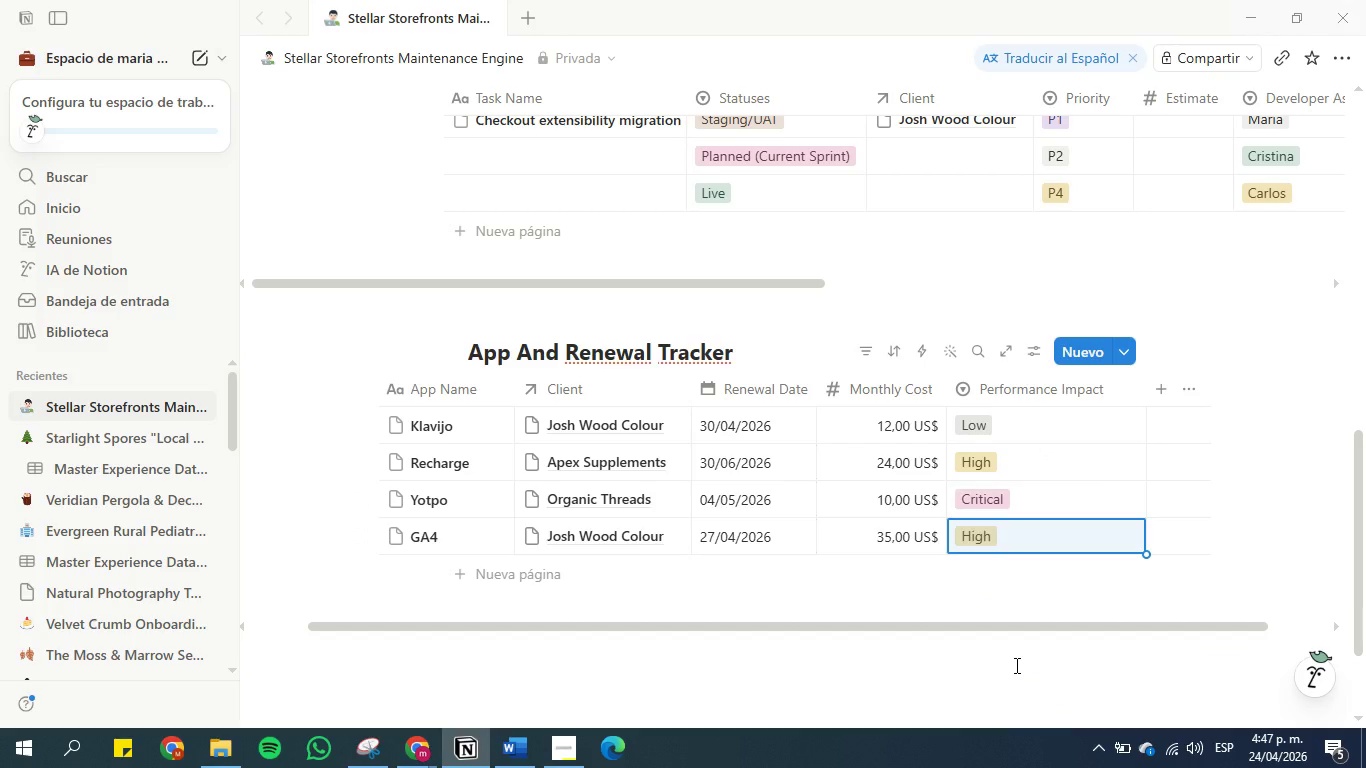 
left_click([900, 676])
 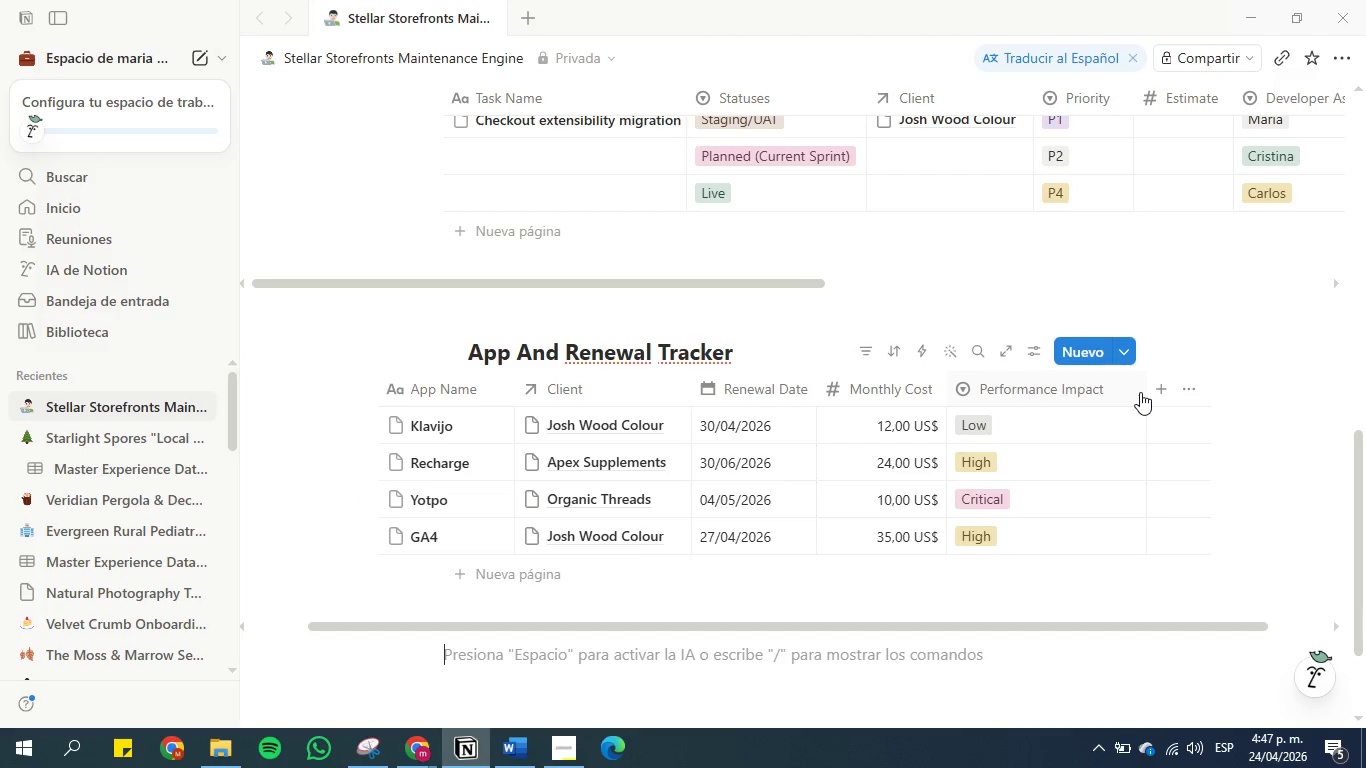 
left_click_drag(start_coordinate=[1145, 395], to_coordinate=[1113, 401])
 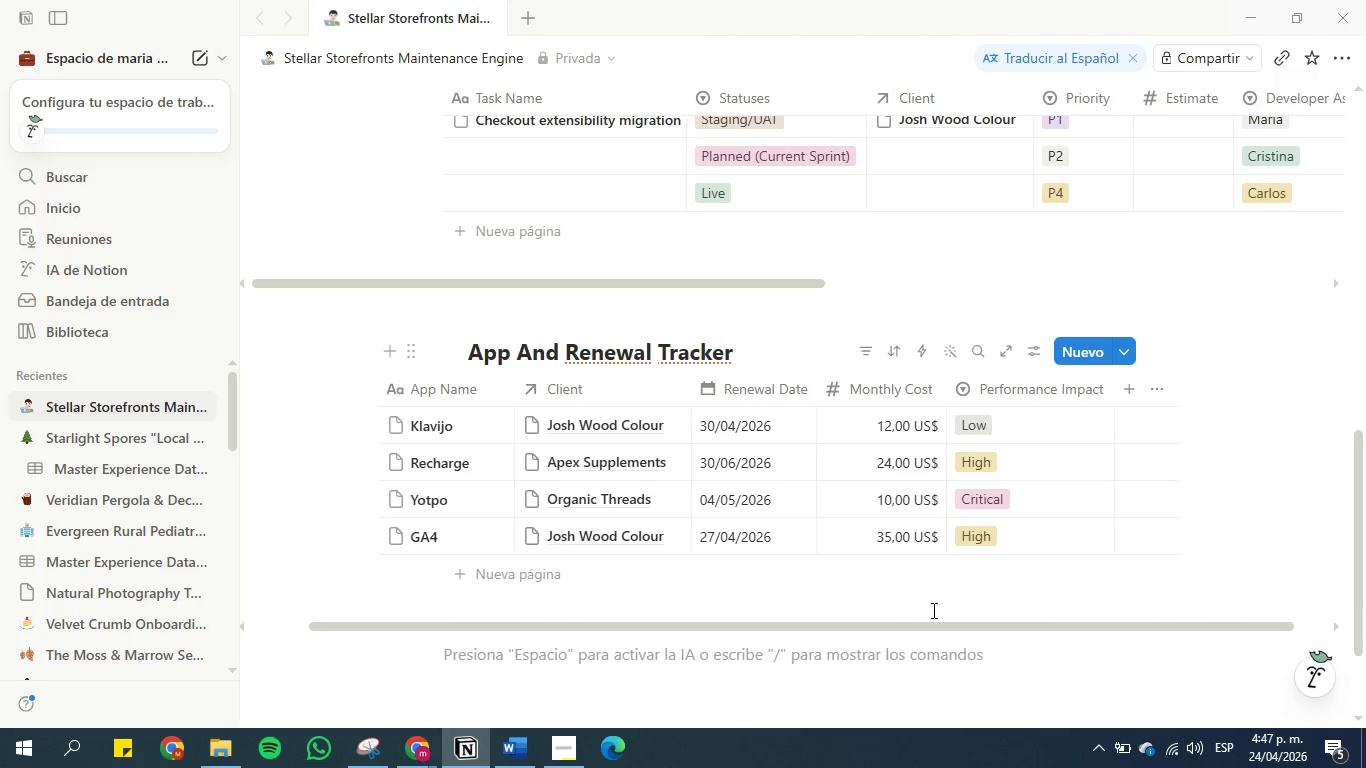 
left_click([924, 595])
 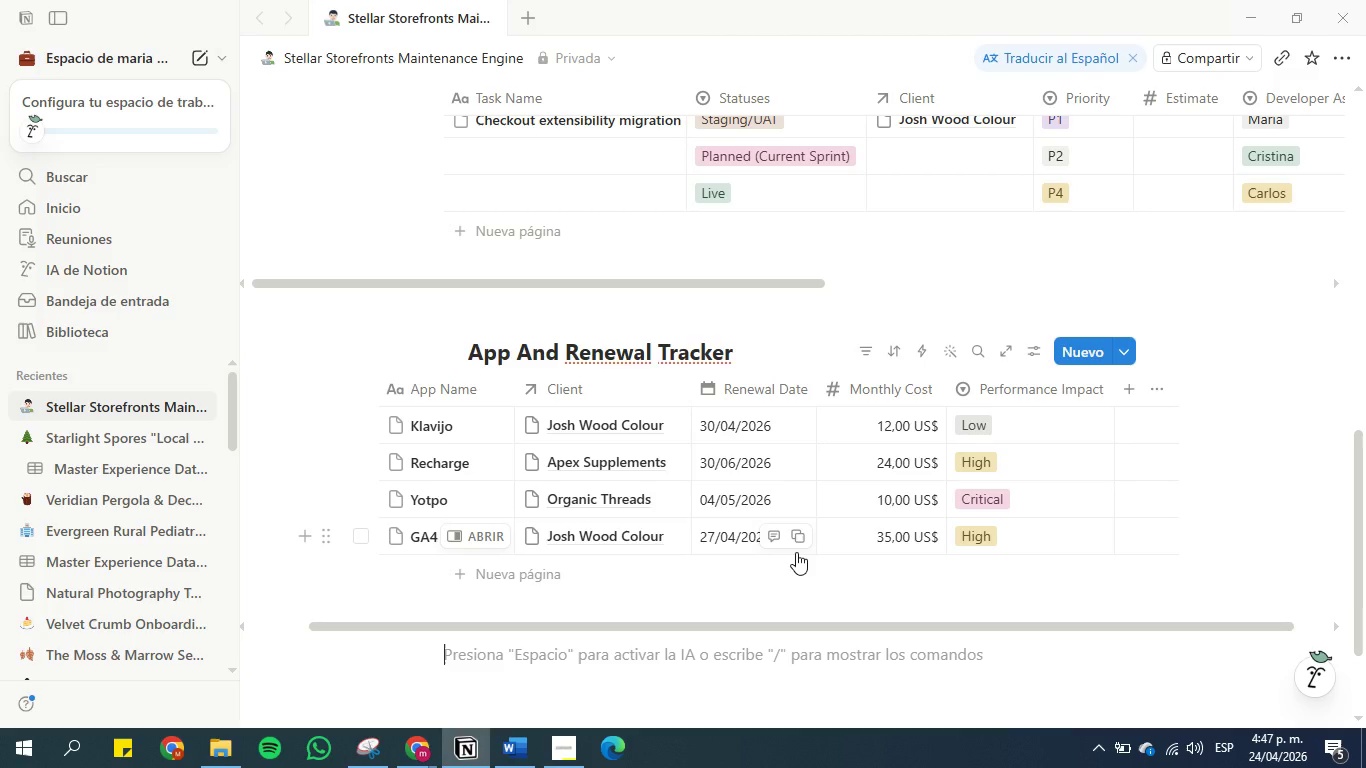 
wait(13.74)
 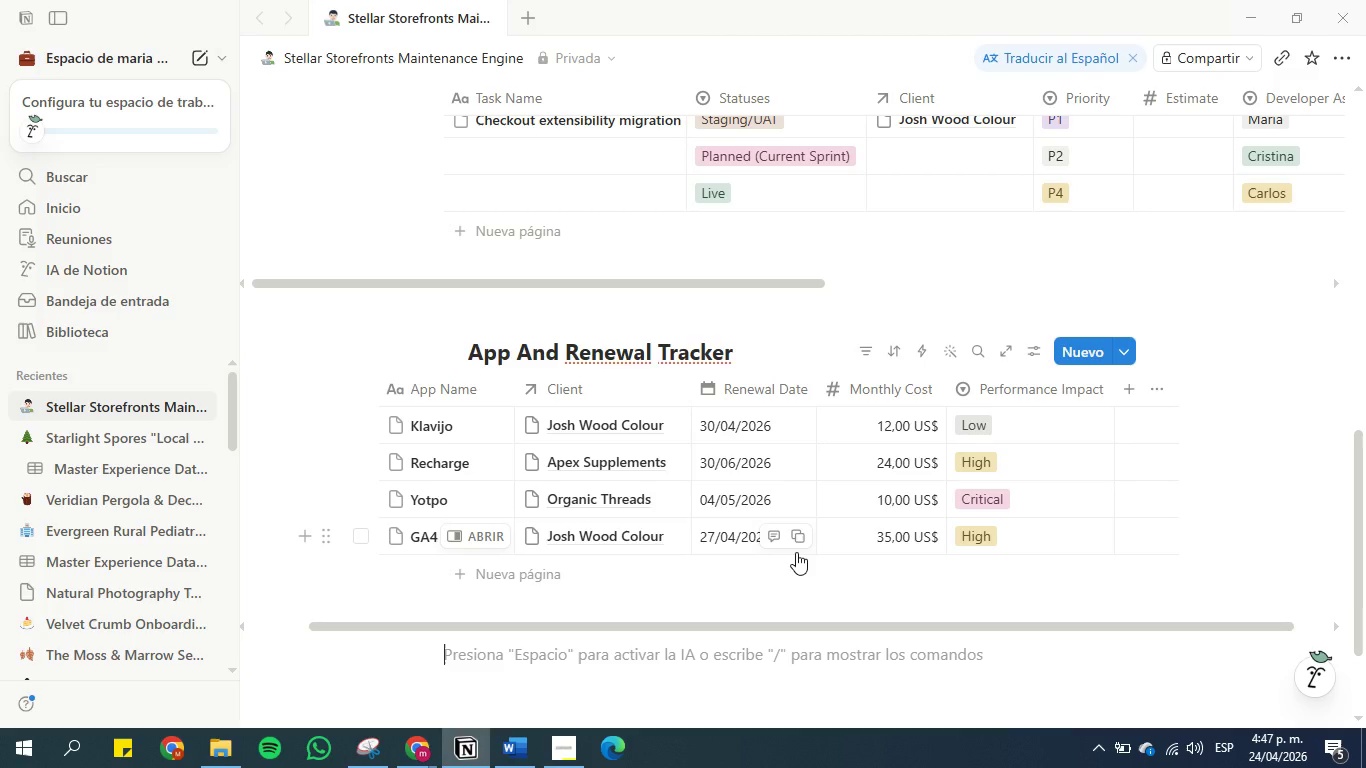 
scroll: coordinate [560, 224], scroll_direction: up, amount: 5.0
 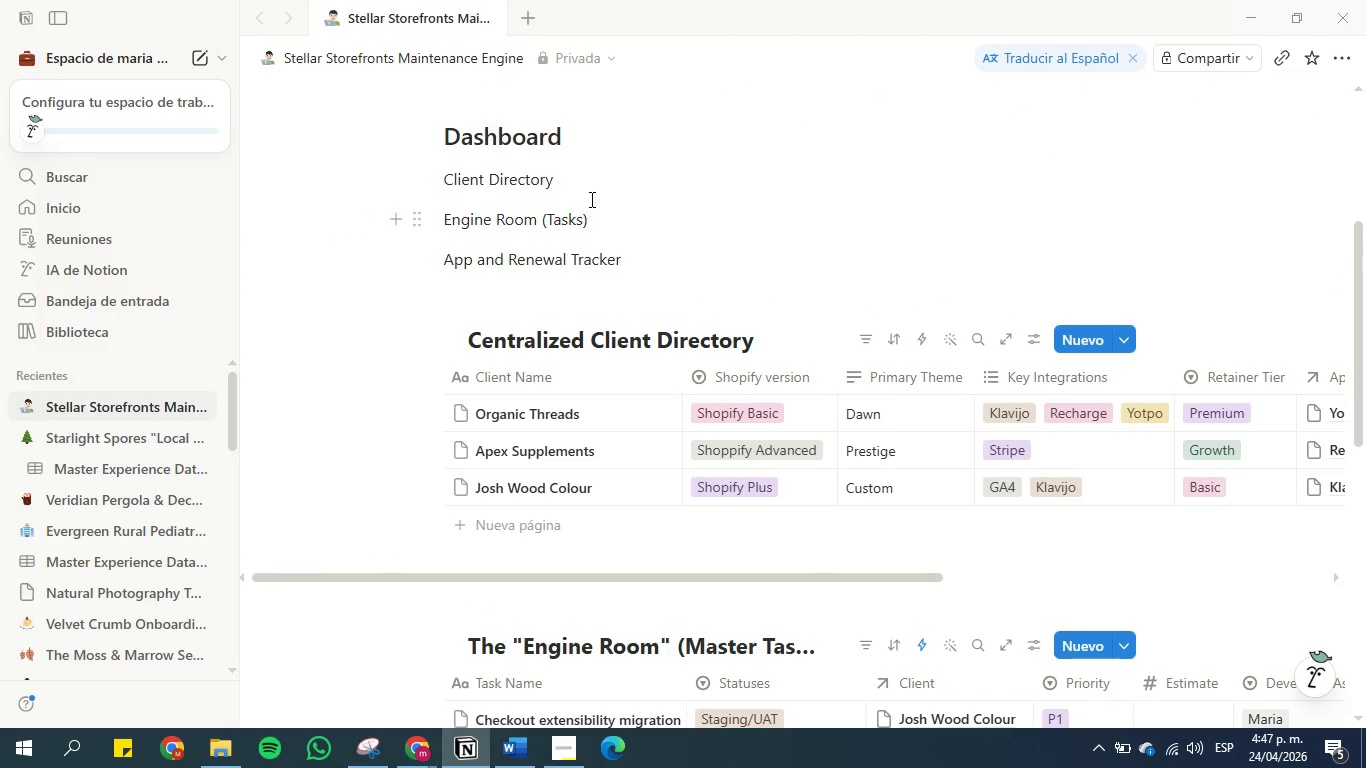 
scroll: coordinate [592, 208], scroll_direction: none, amount: 0.0
 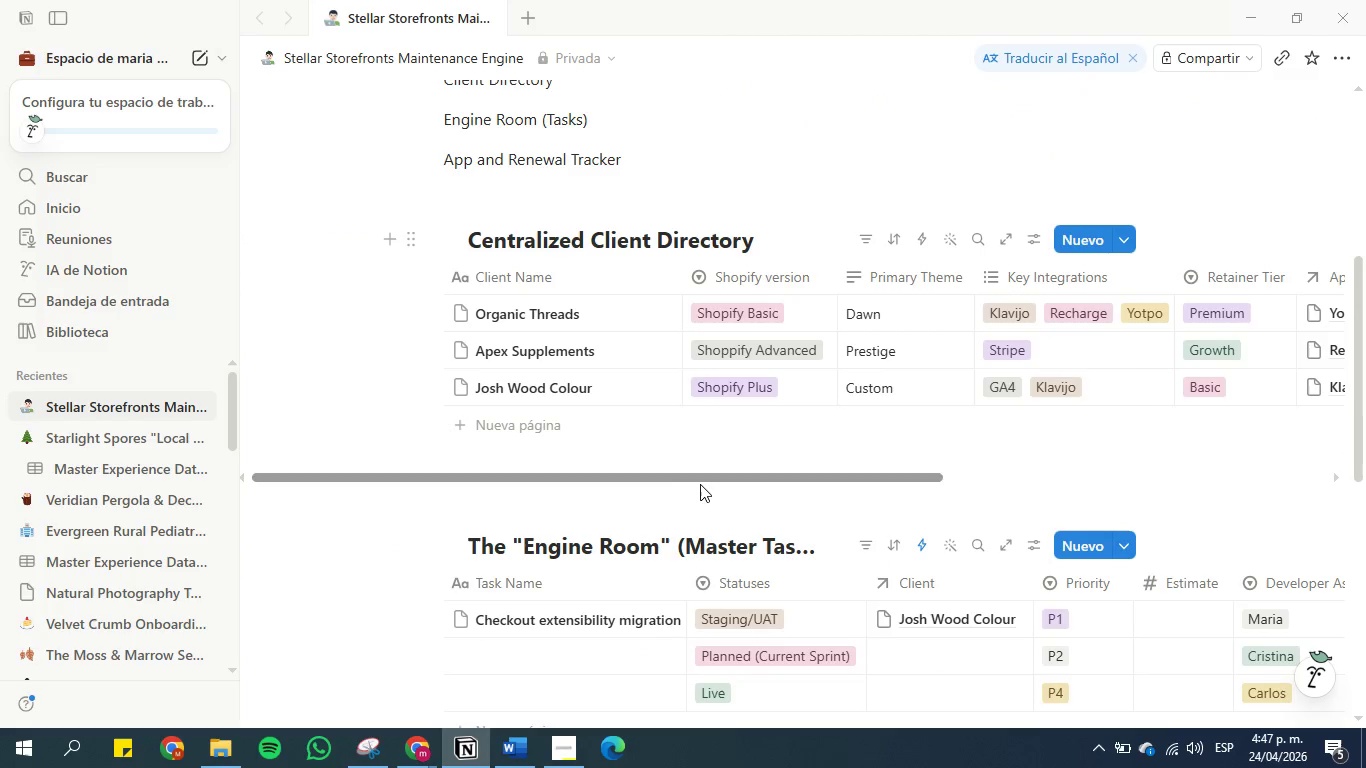 
left_click_drag(start_coordinate=[698, 479], to_coordinate=[1139, 504])
 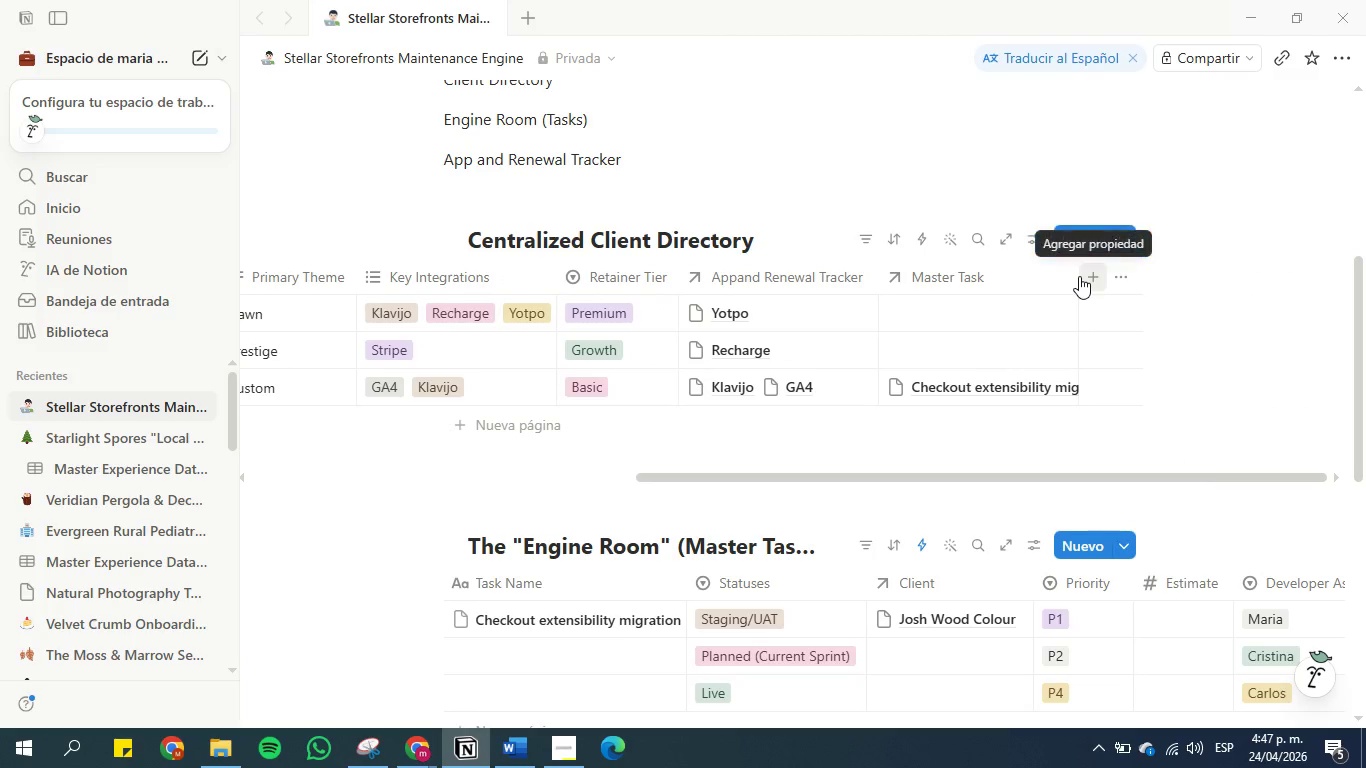 
left_click_drag(start_coordinate=[1077, 276], to_coordinate=[1127, 288])
 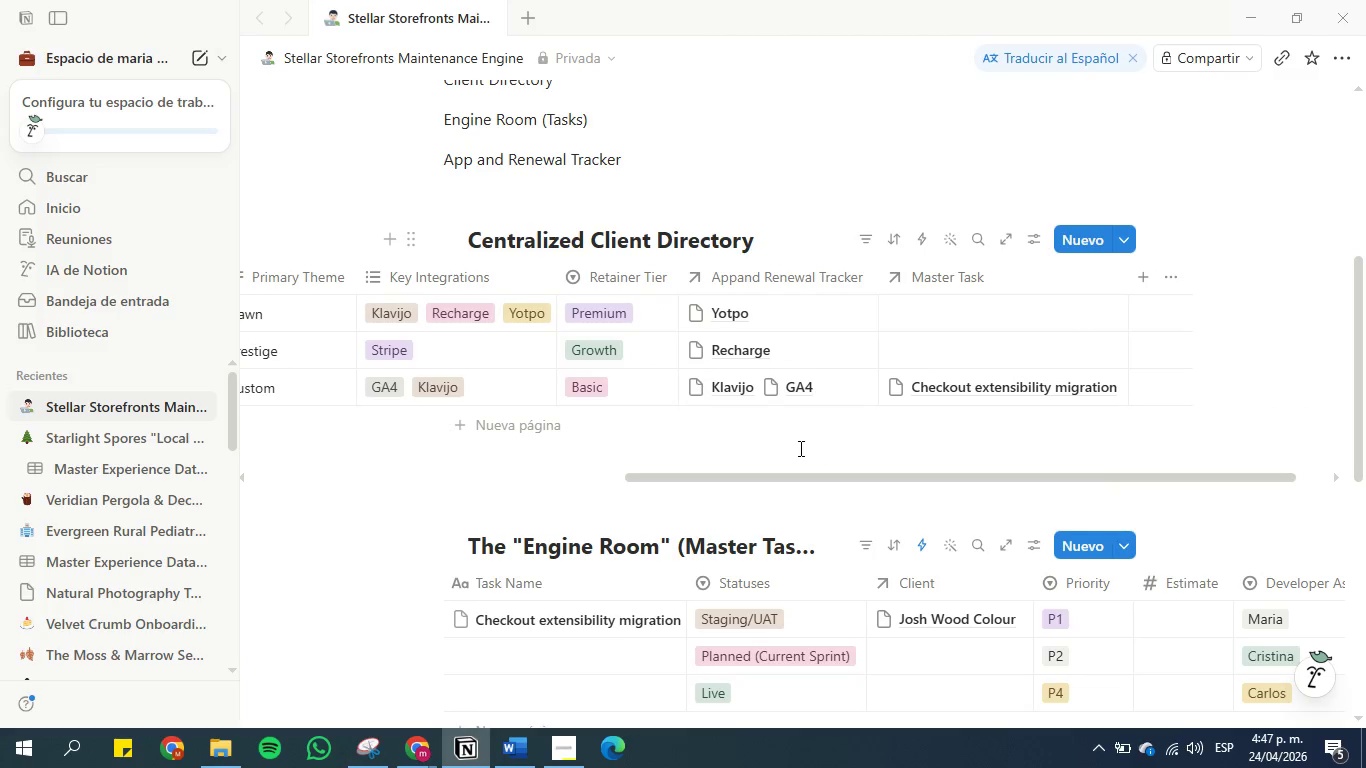 
left_click([794, 449])
 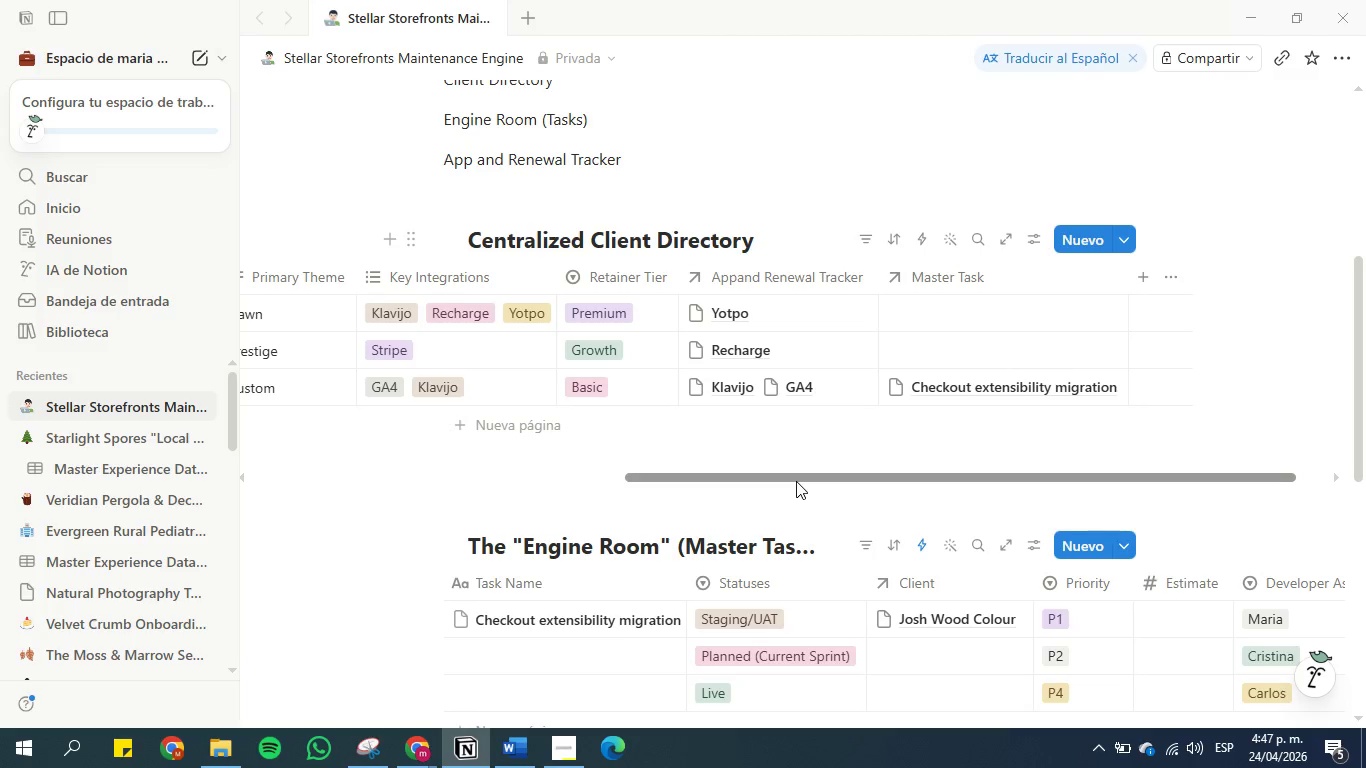 
left_click_drag(start_coordinate=[796, 481], to_coordinate=[357, 467])
 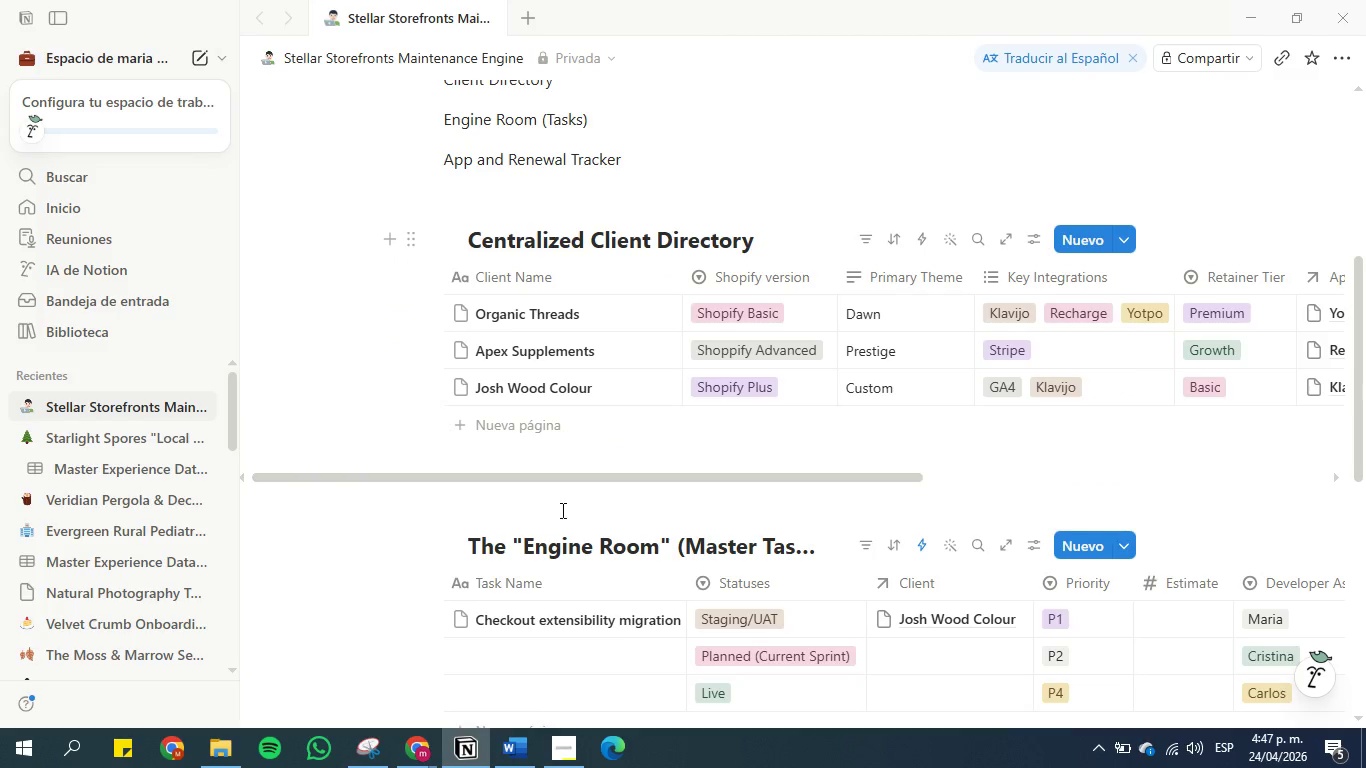 
scroll: coordinate [601, 515], scroll_direction: down, amount: 2.0
 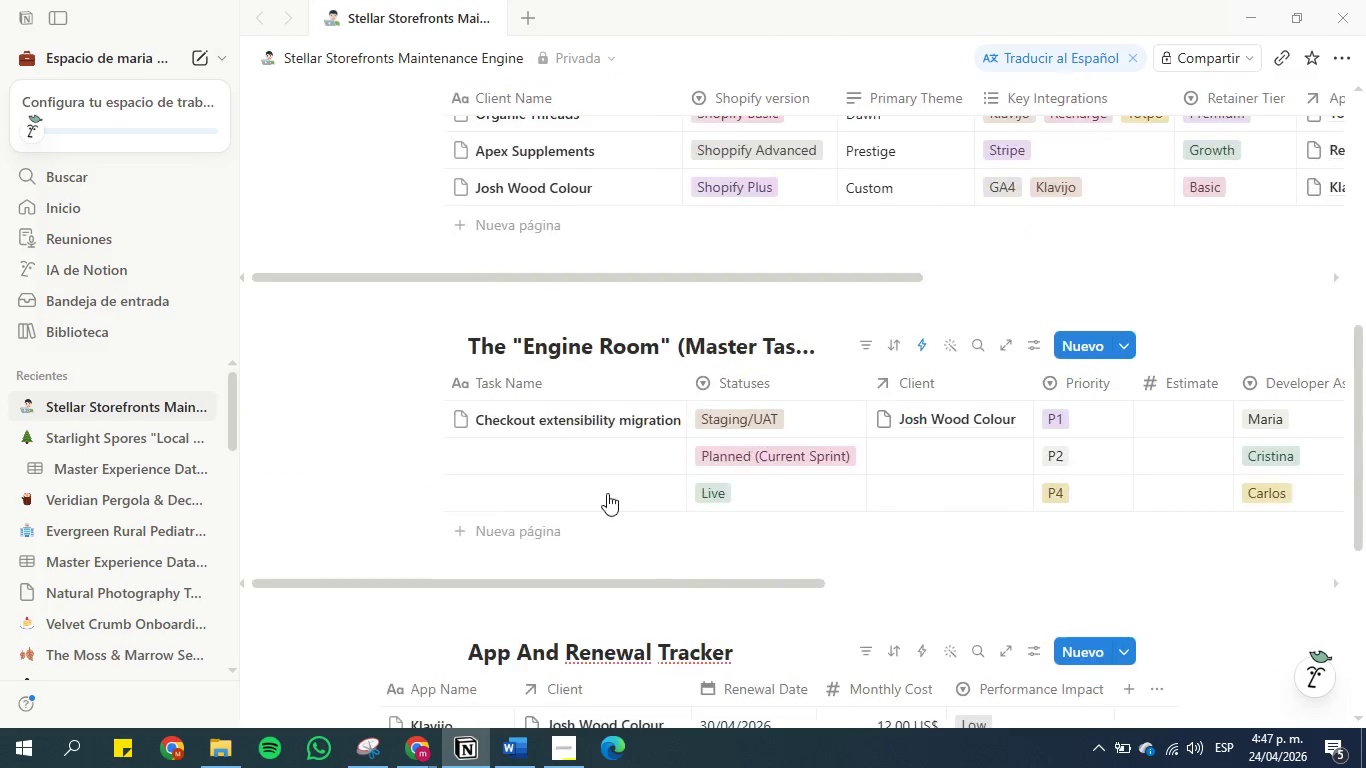 
mouse_move([585, 464])
 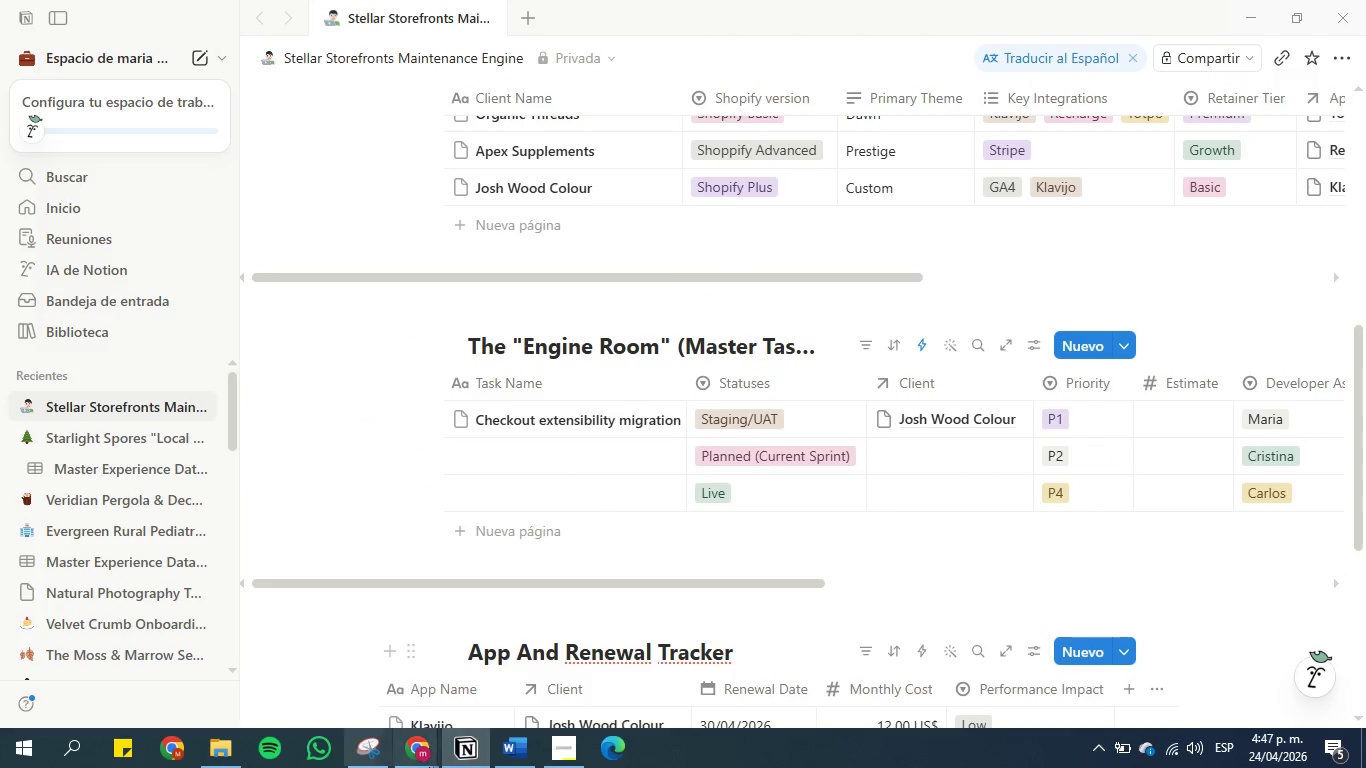 
left_click([506, 760])
 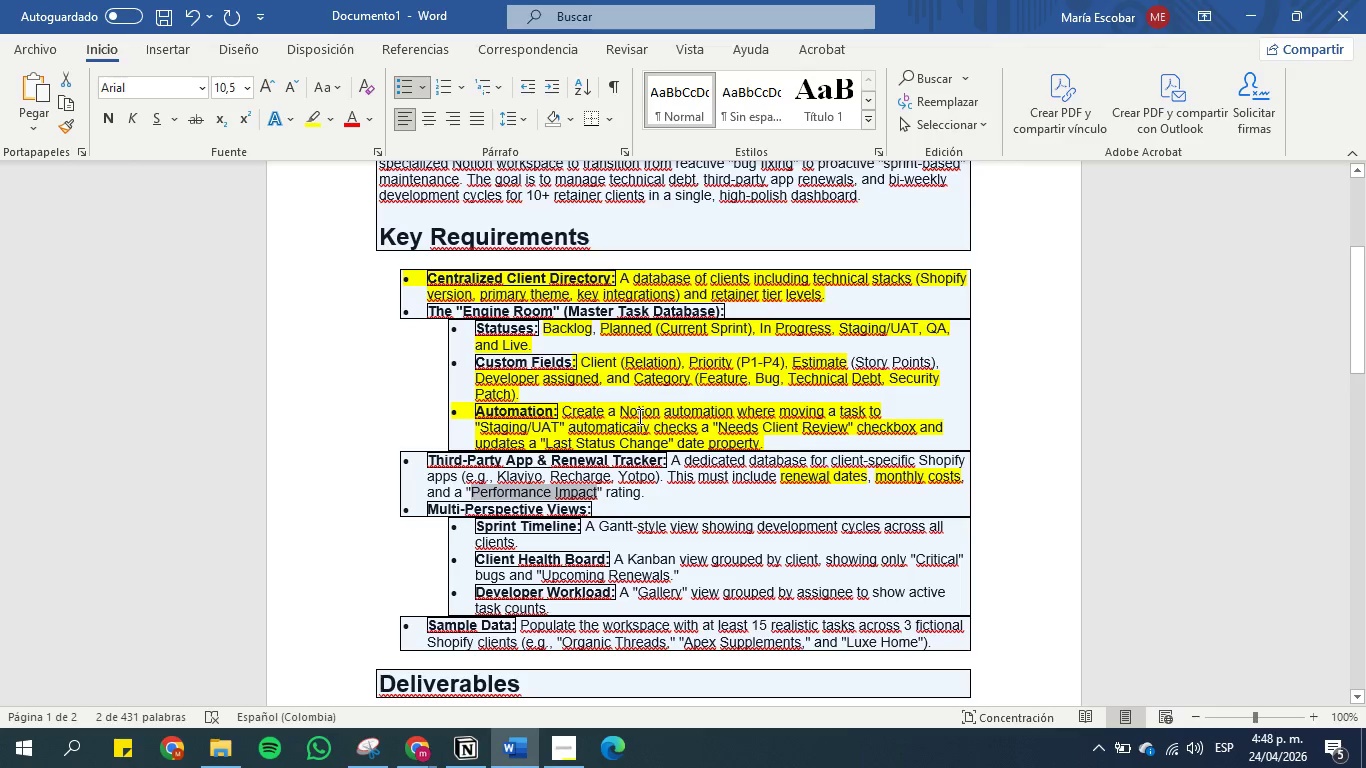 
left_click([664, 493])
 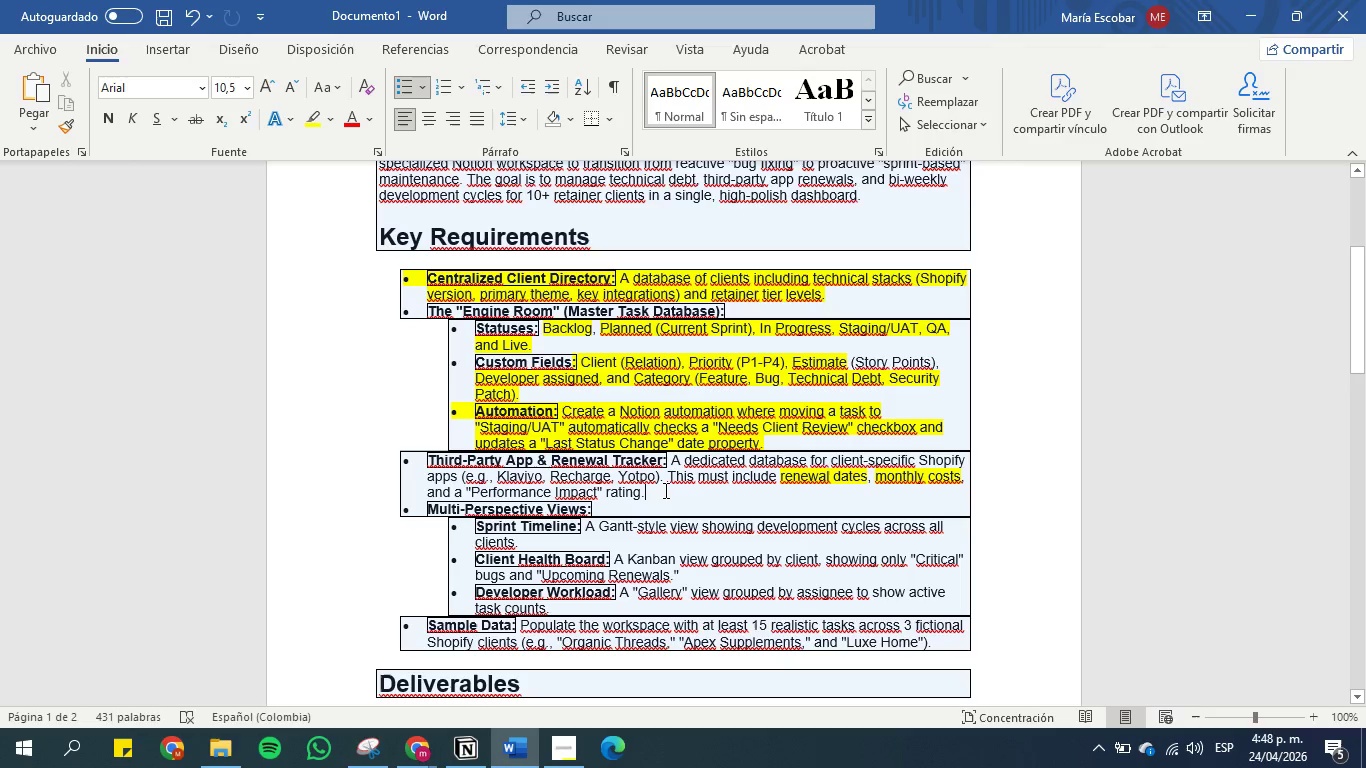 
left_click_drag(start_coordinate=[664, 490], to_coordinate=[425, 456])
 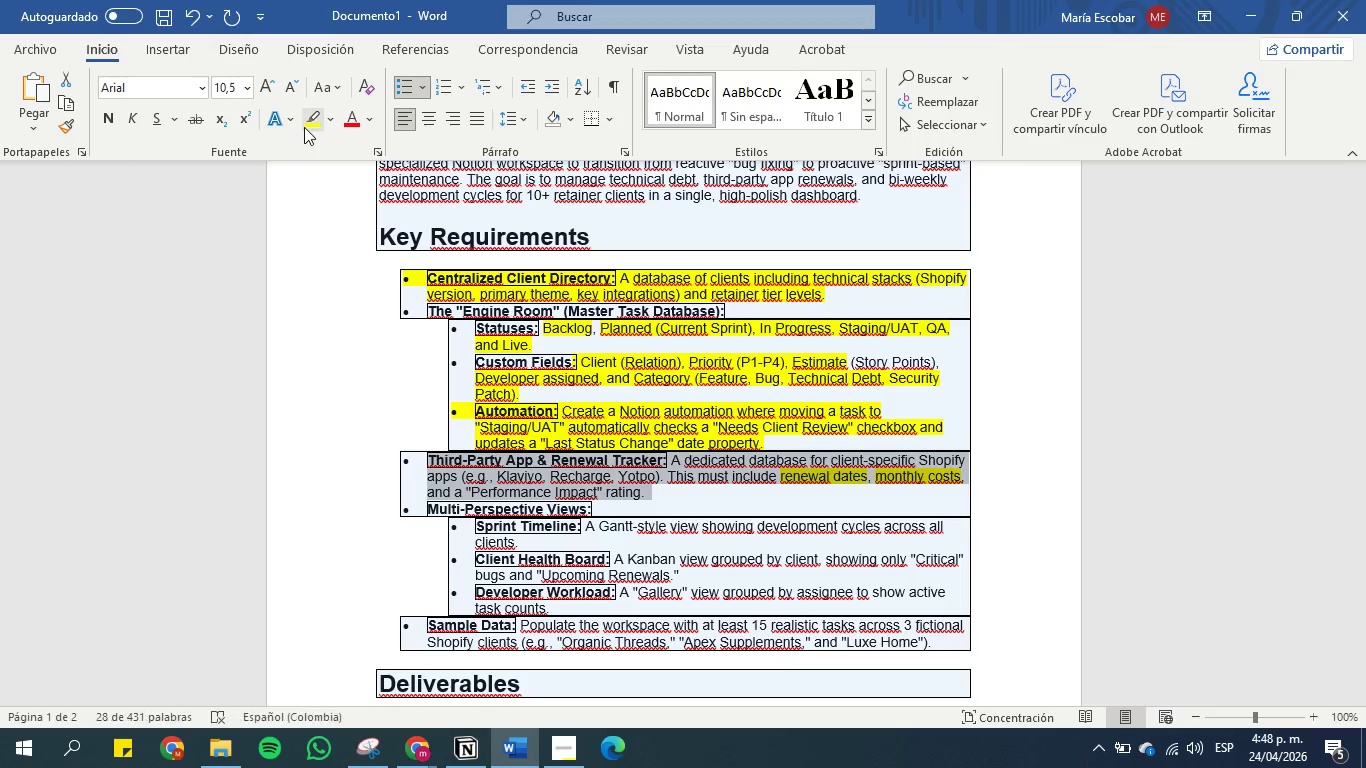 
left_click([307, 119])
 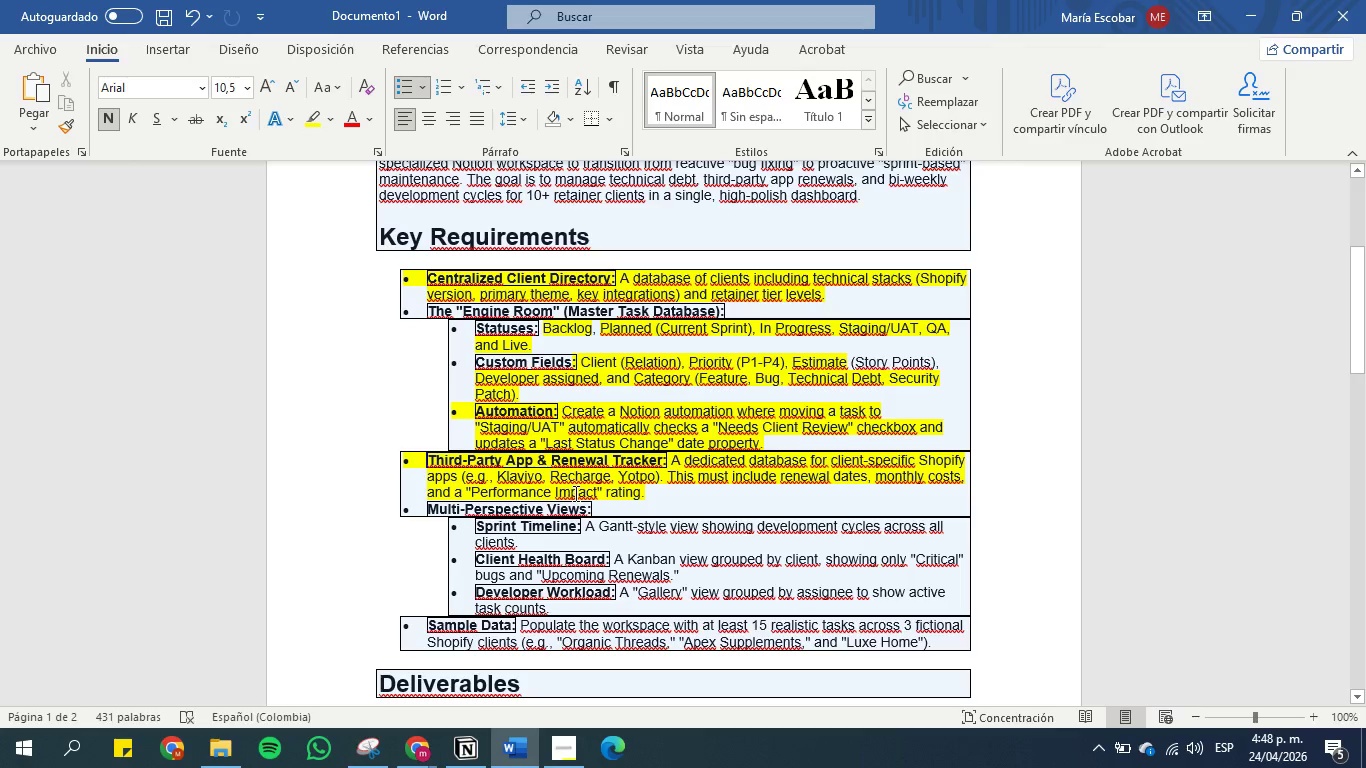 
left_click([574, 471])
 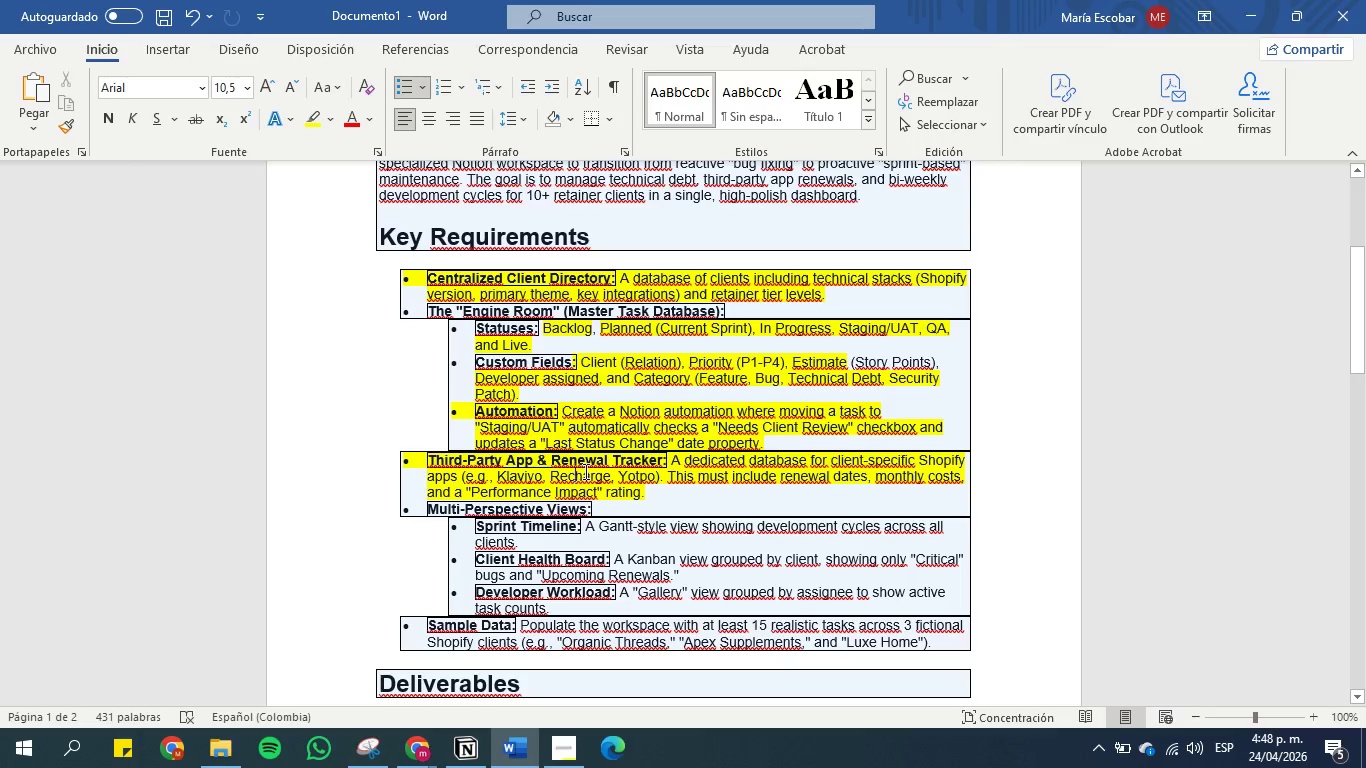 
scroll: coordinate [584, 463], scroll_direction: down, amount: 2.0
 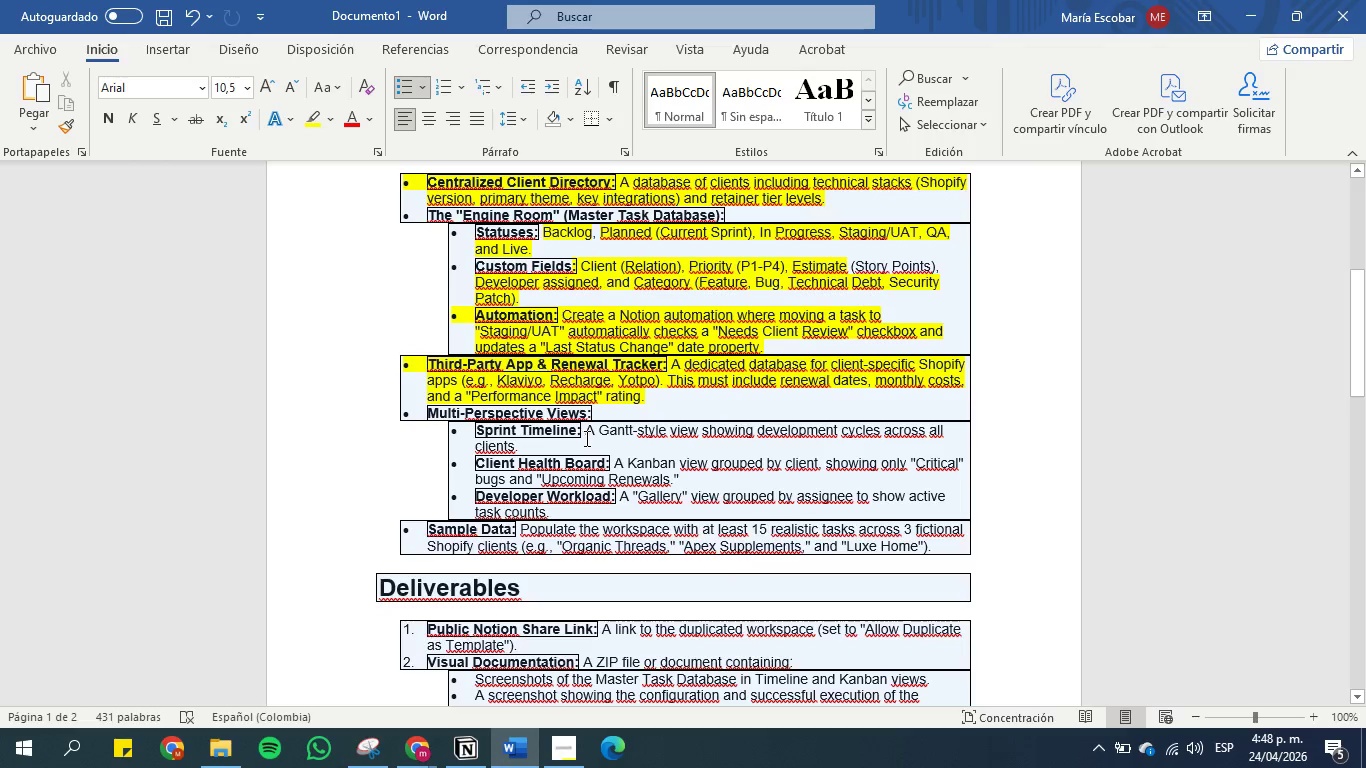 
wait(10.22)
 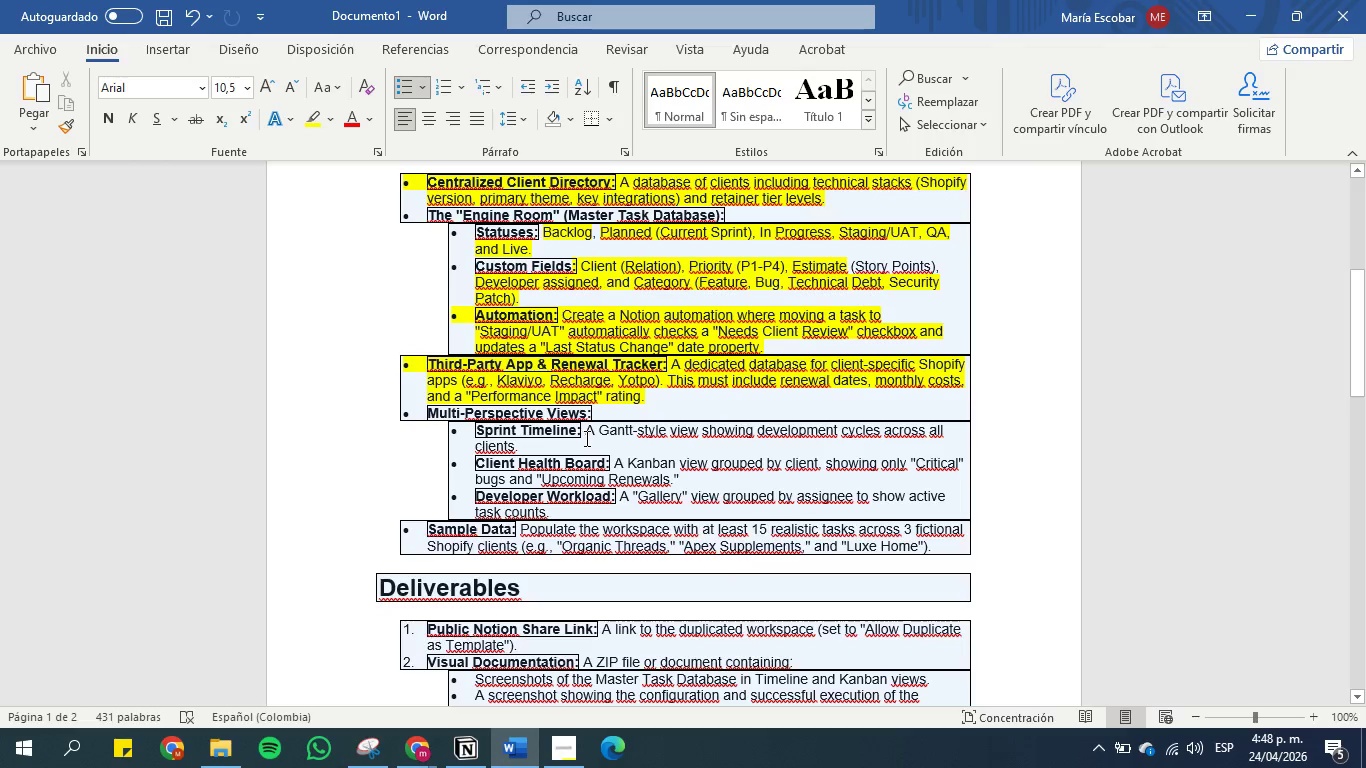 
scroll: coordinate [590, 478], scroll_direction: down, amount: 1.0
 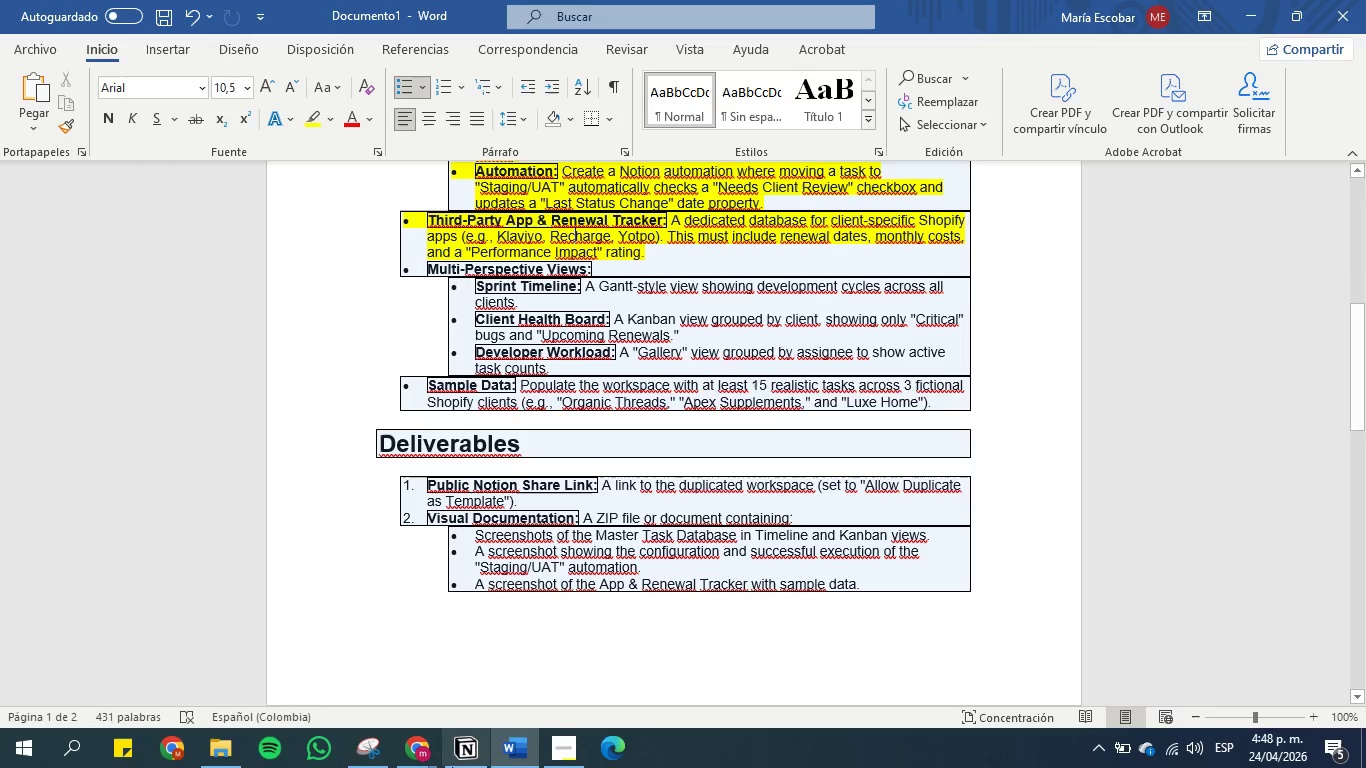 
left_click([570, 752])